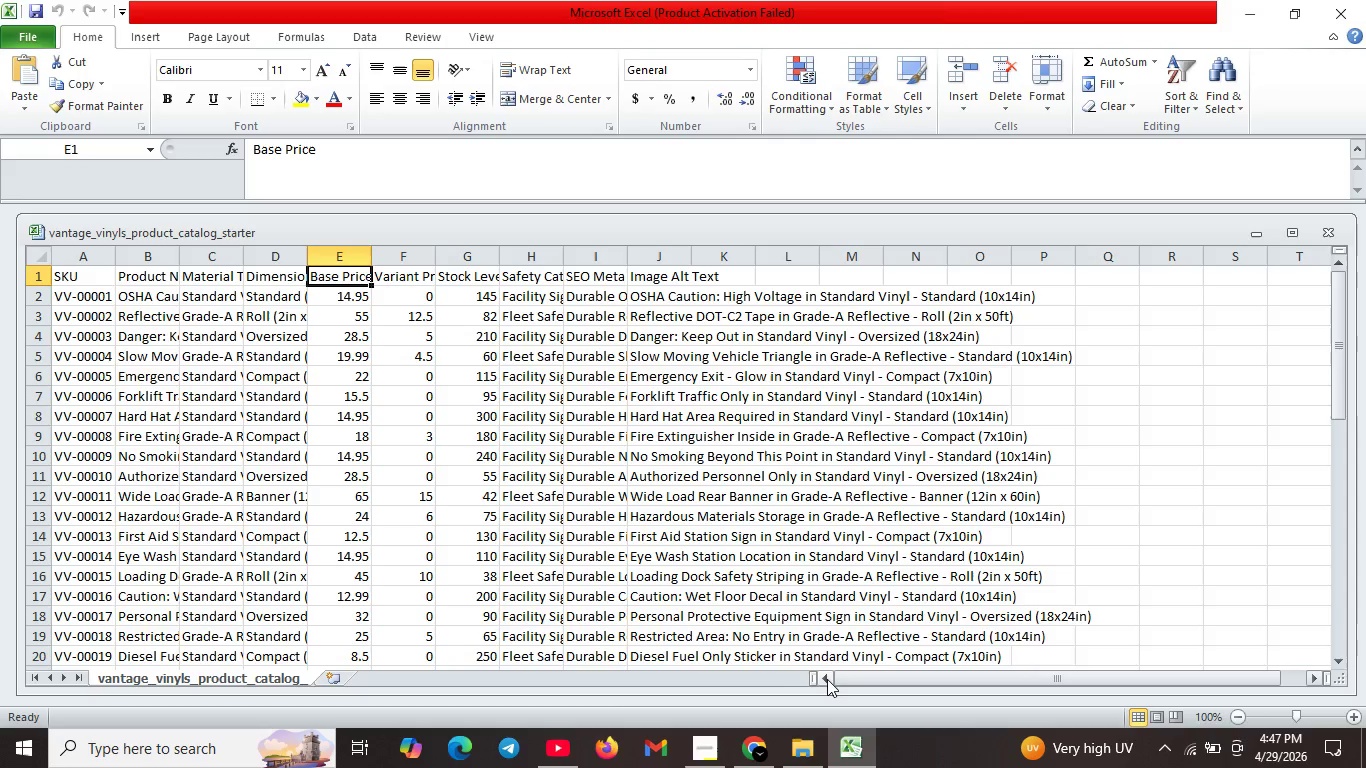 
left_click_drag(start_coordinate=[827, 679], to_coordinate=[758, 677])
 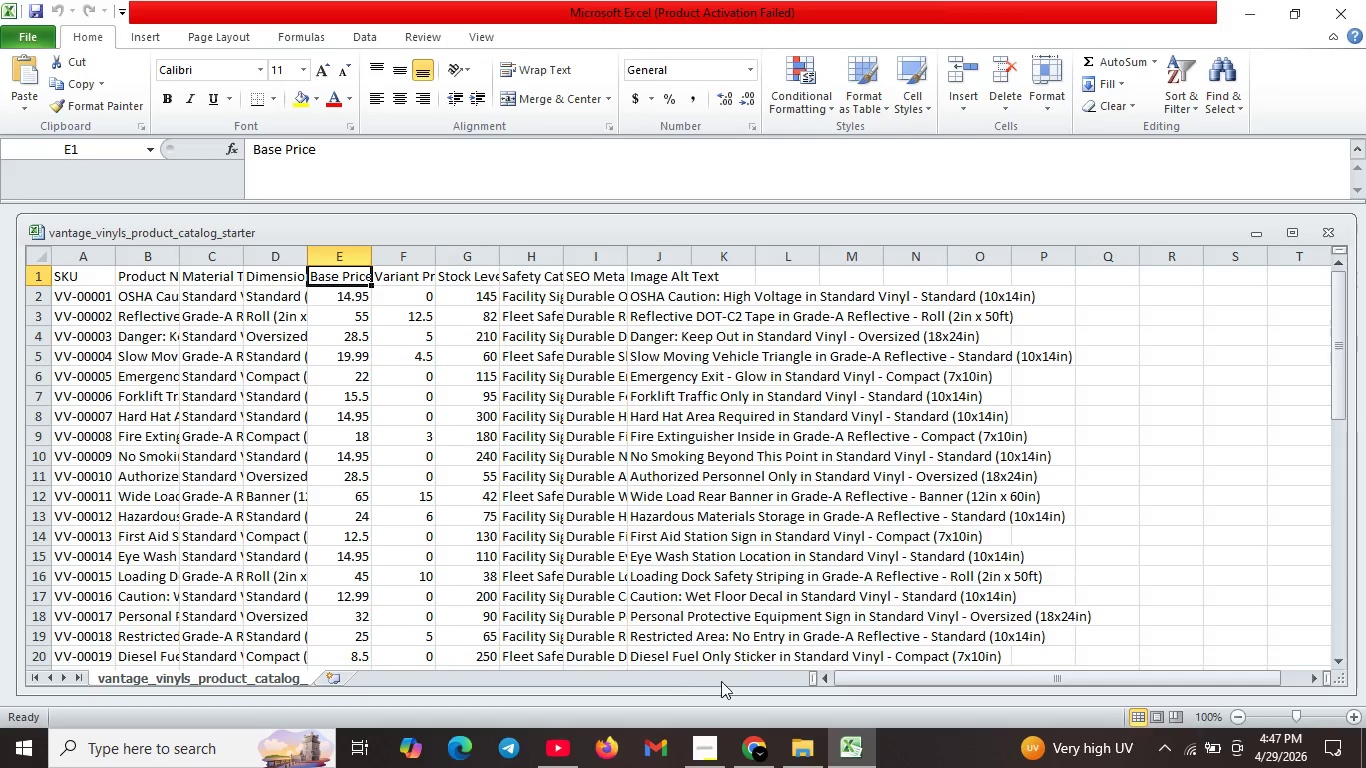 
left_click_drag(start_coordinate=[775, 678], to_coordinate=[641, 668])
 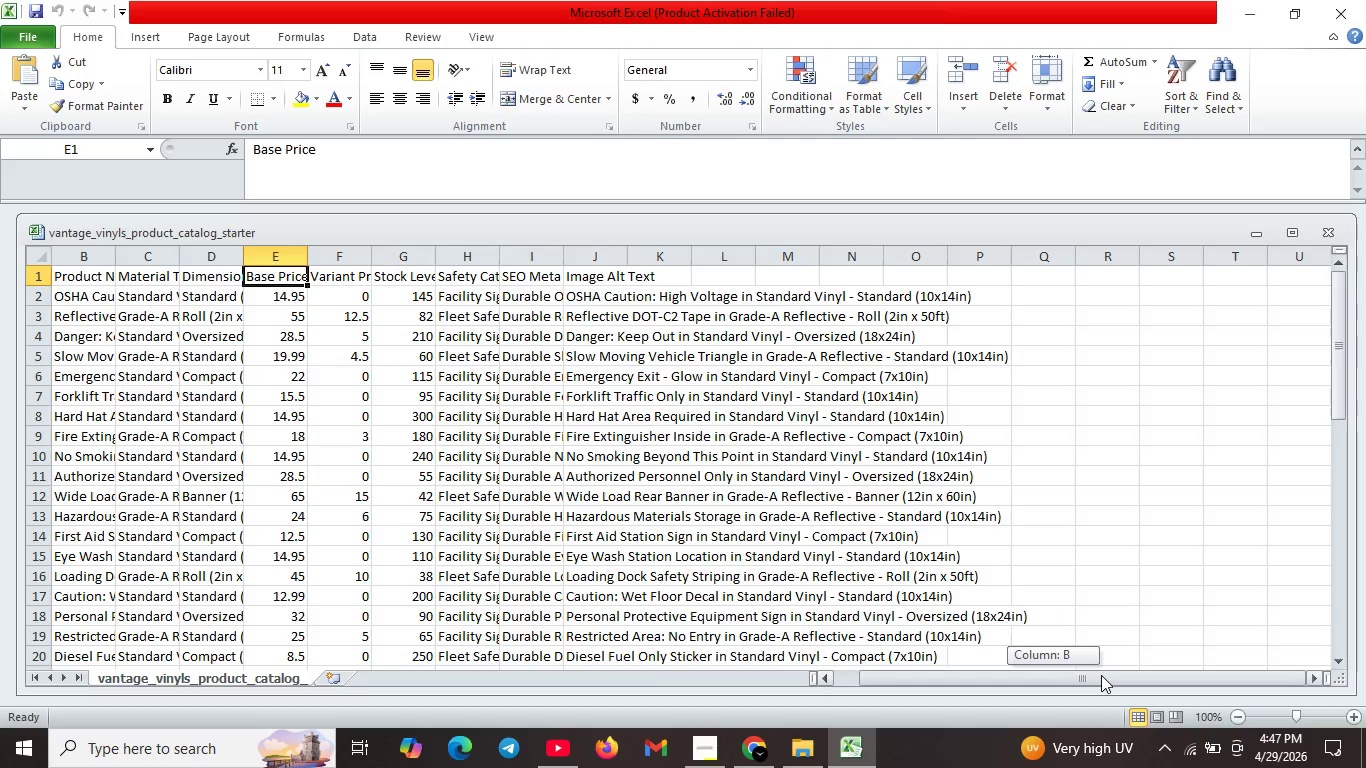 
left_click_drag(start_coordinate=[1053, 677], to_coordinate=[772, 651])
 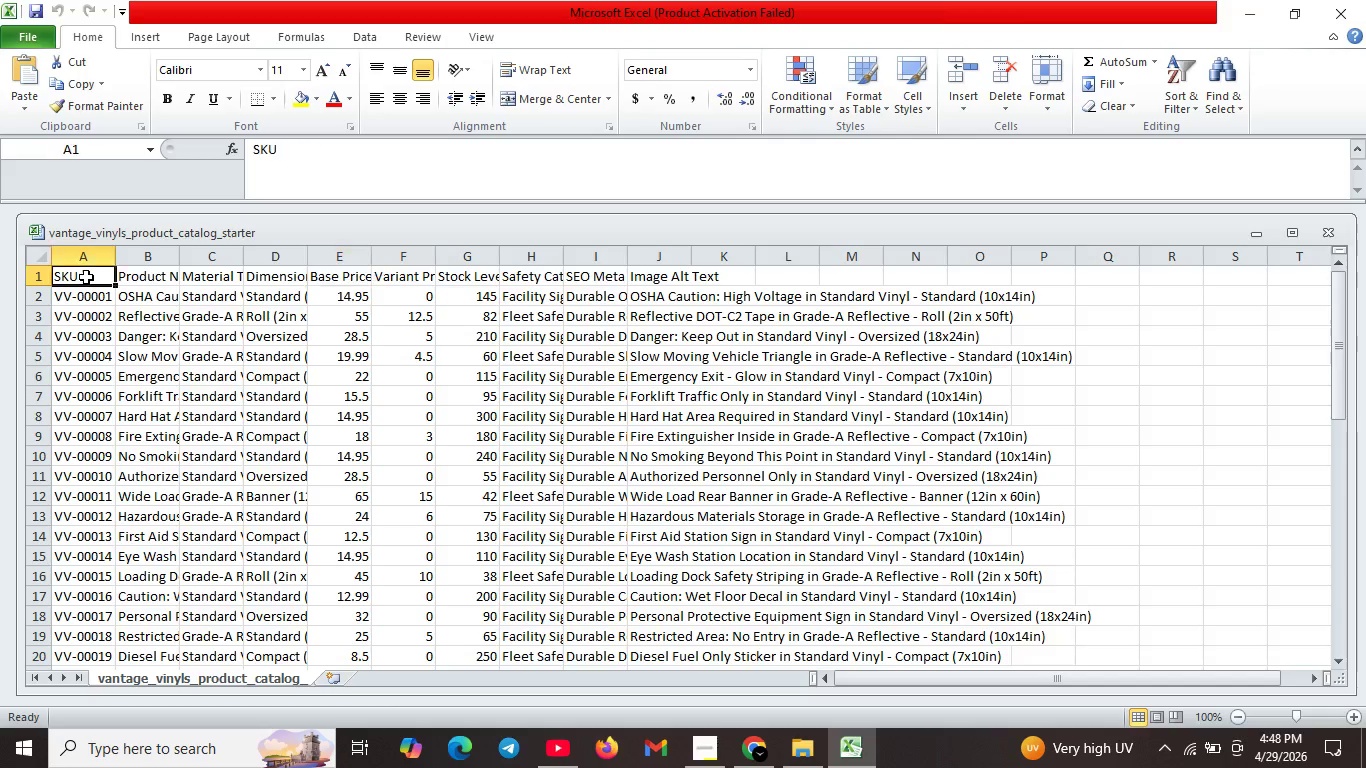 
wait(5.61)
 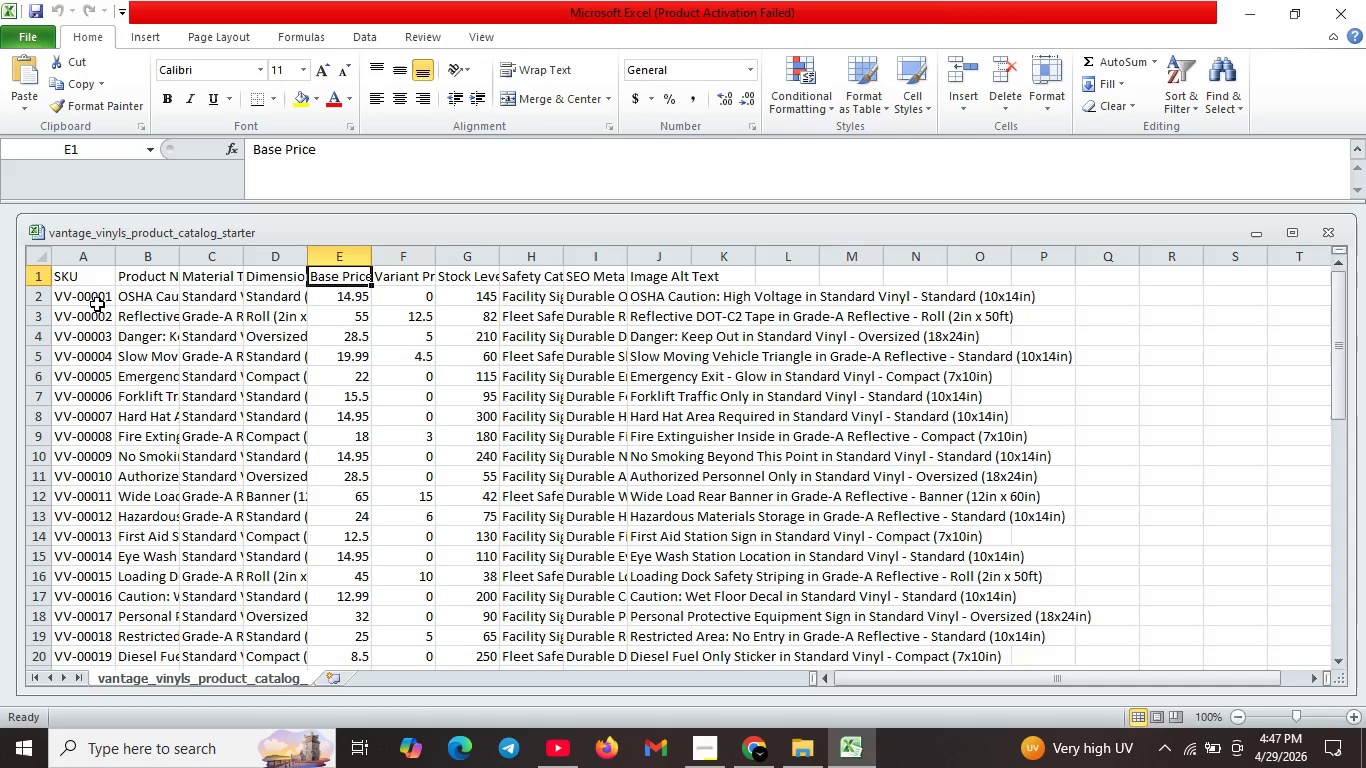 
left_click([126, 280])
 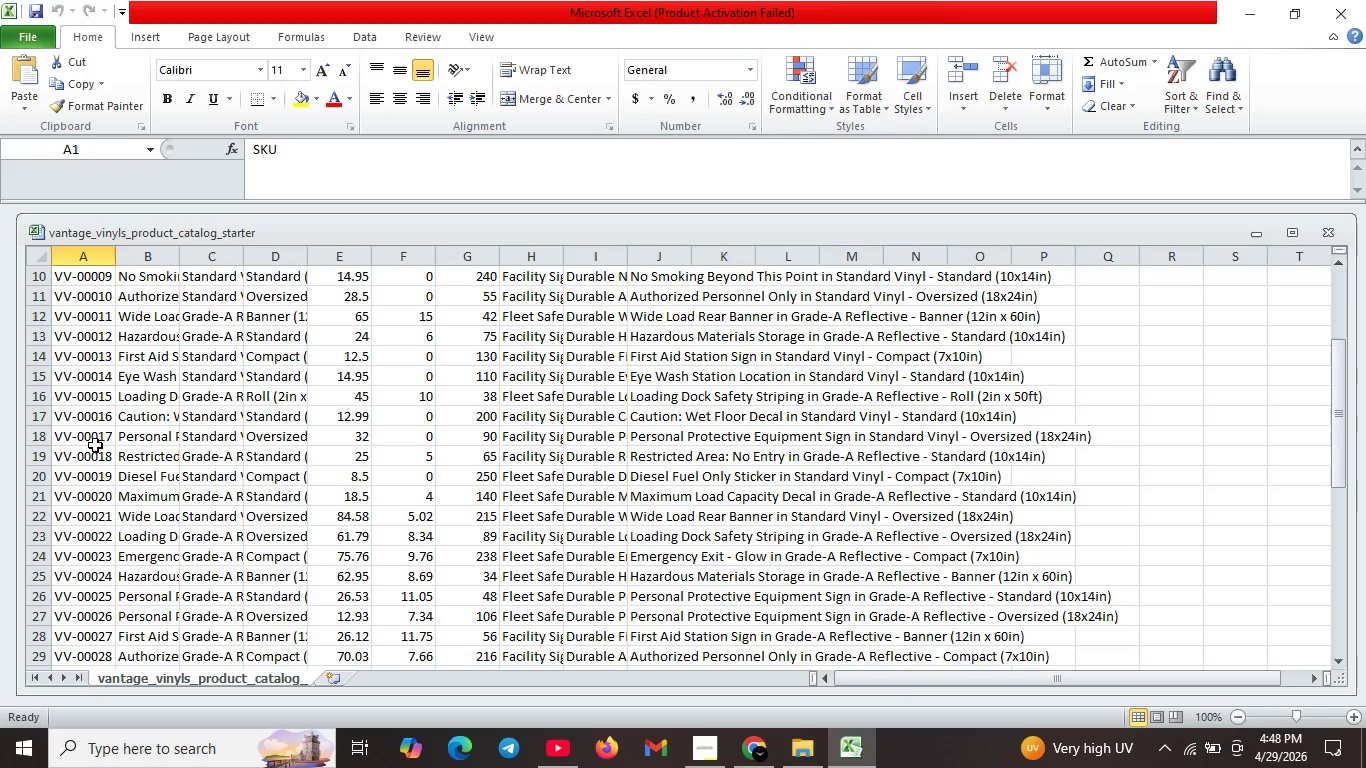 
scroll: coordinate [95, 445], scroll_direction: down, amount: 3.0
 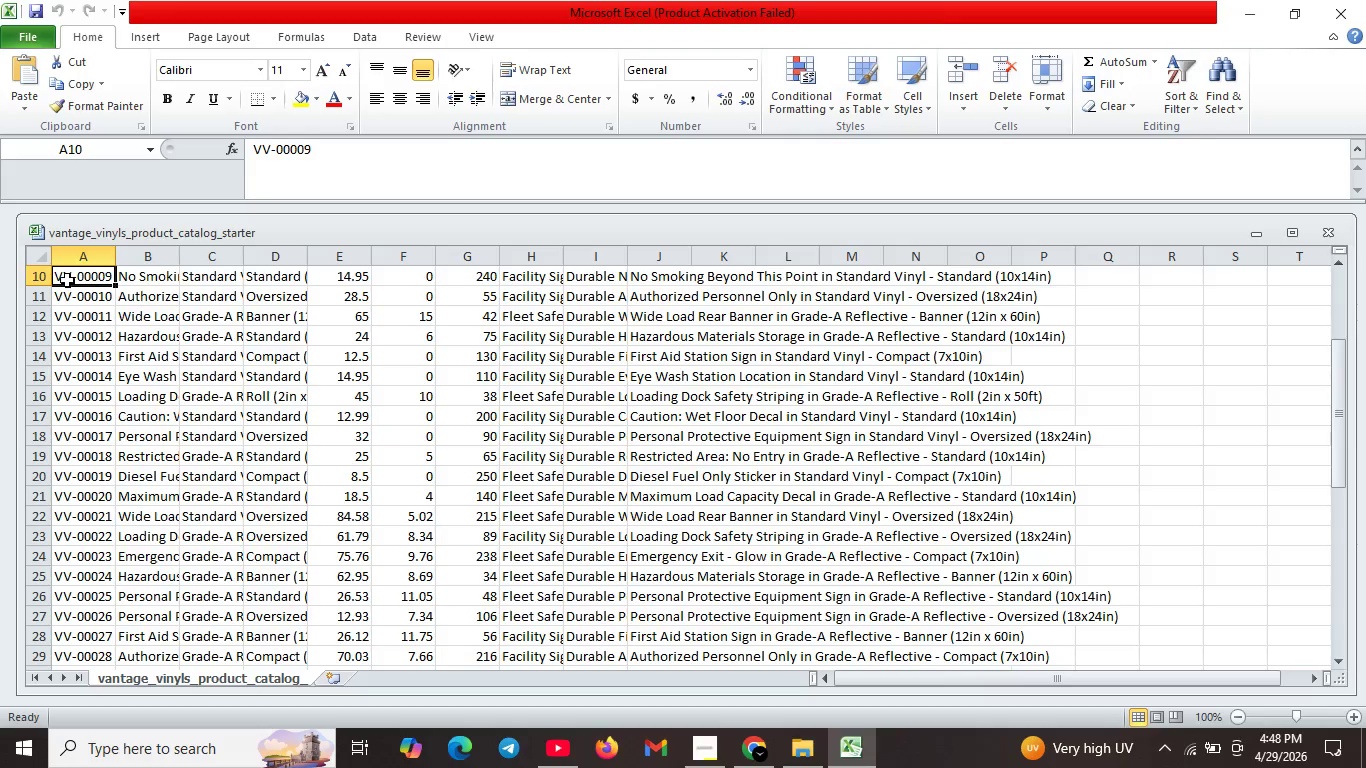 
left_click([67, 281])
 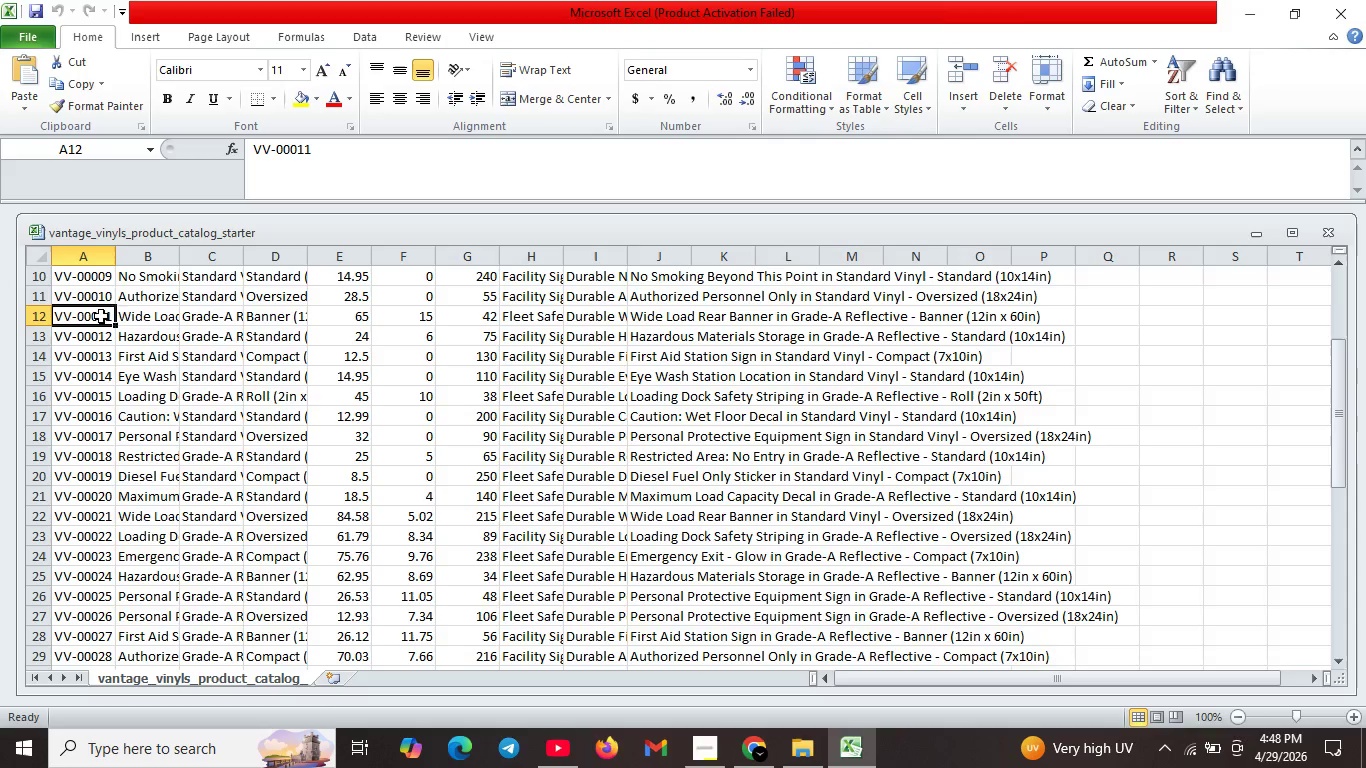 
left_click([73, 313])
 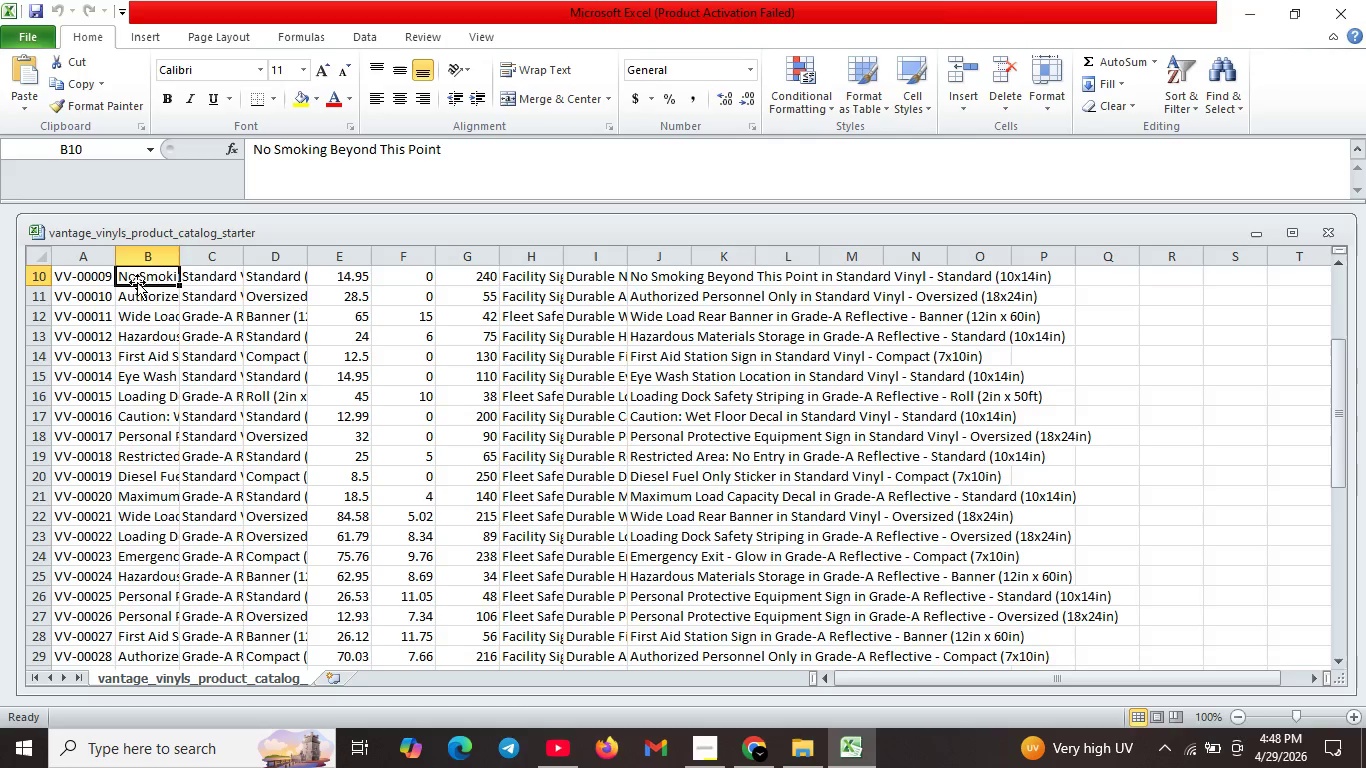 
left_click([136, 282])
 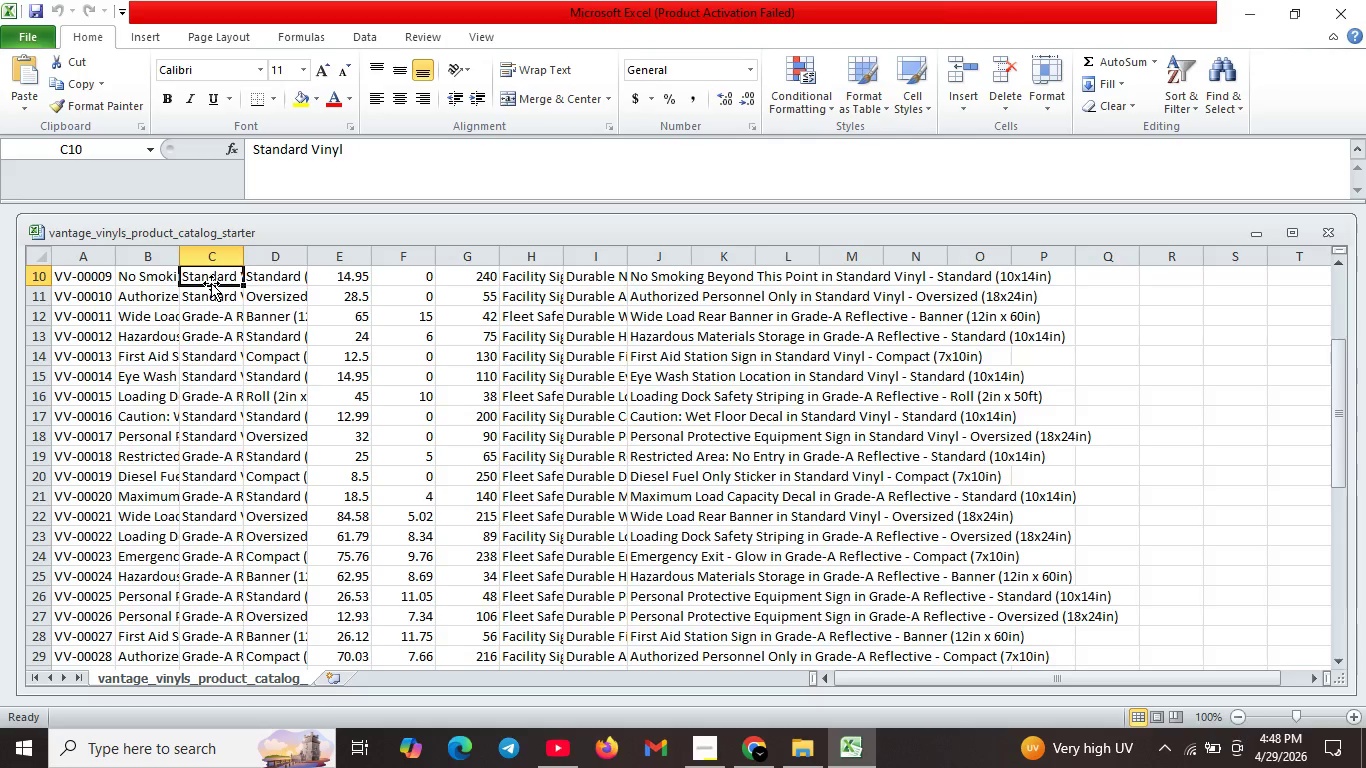 
left_click([211, 283])
 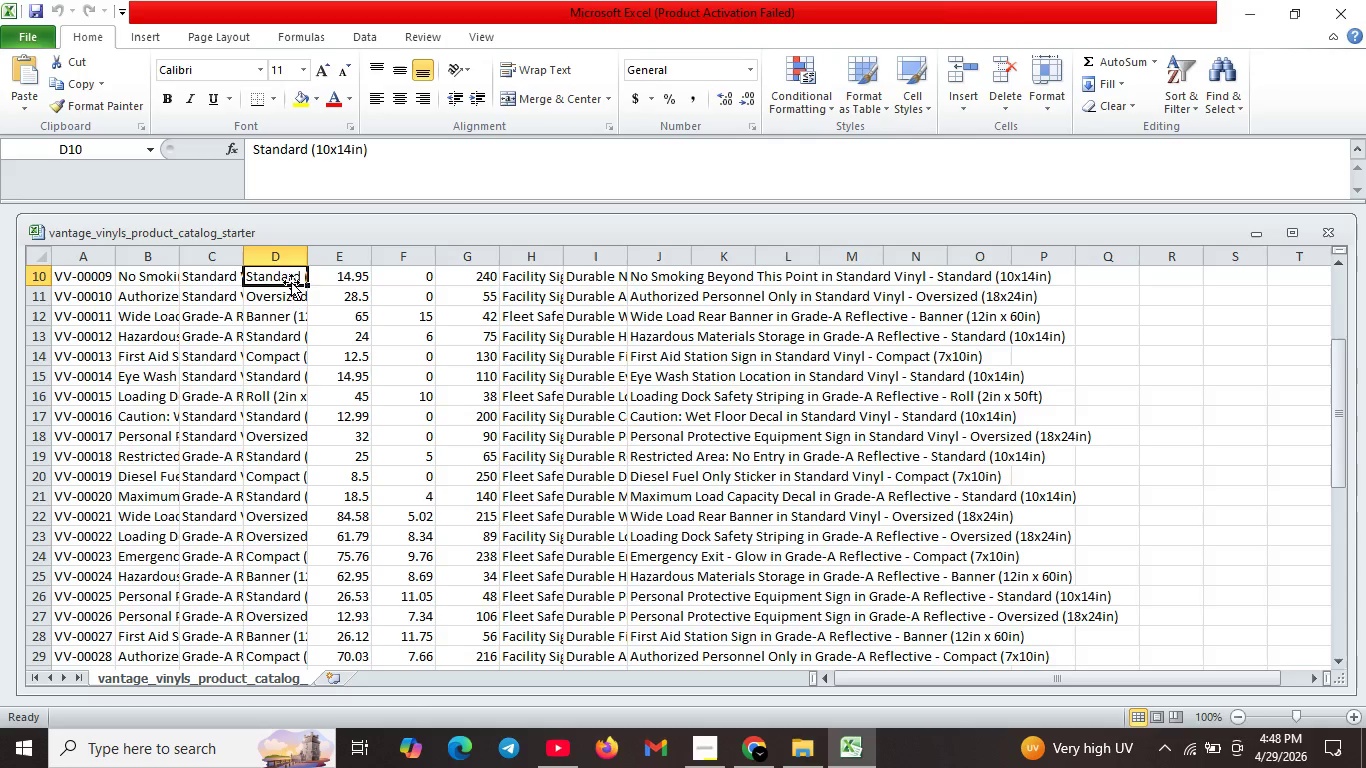 
left_click([274, 282])
 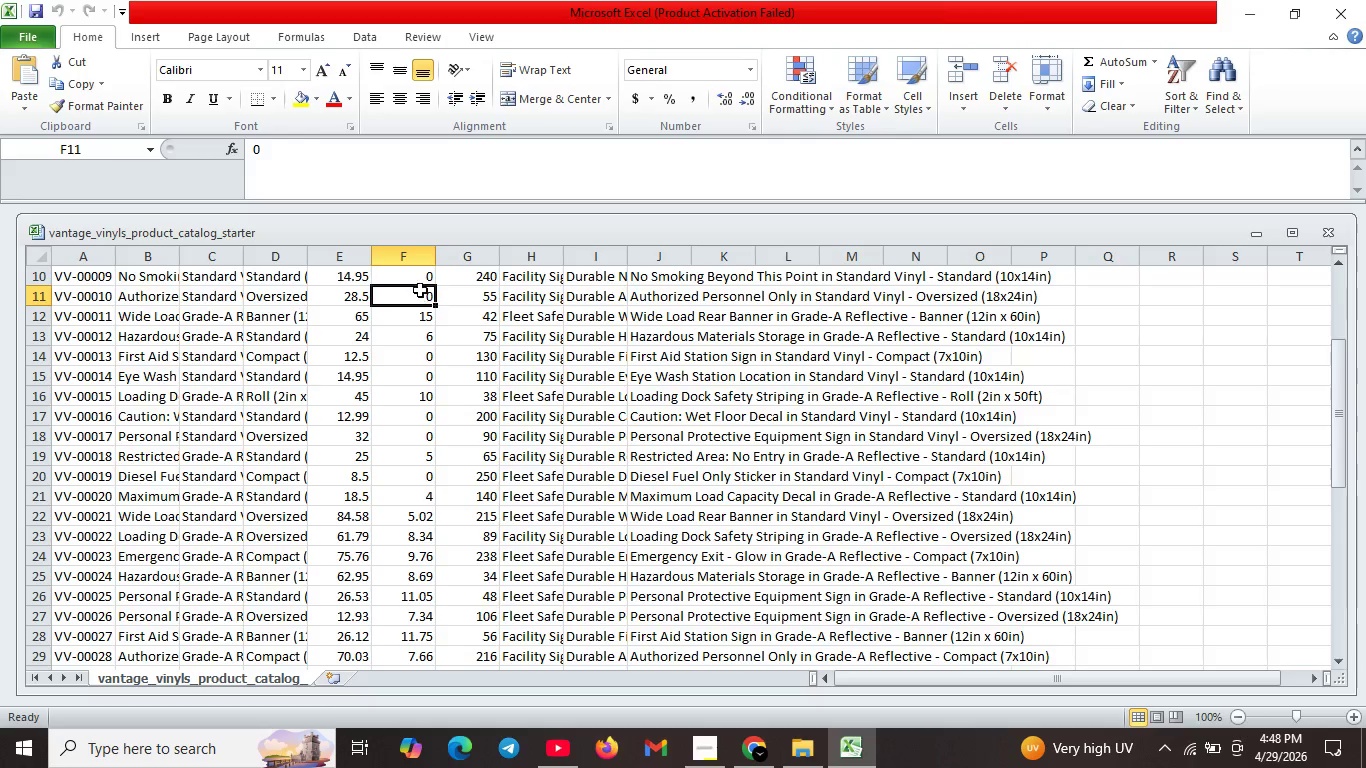 
left_click([416, 286])
 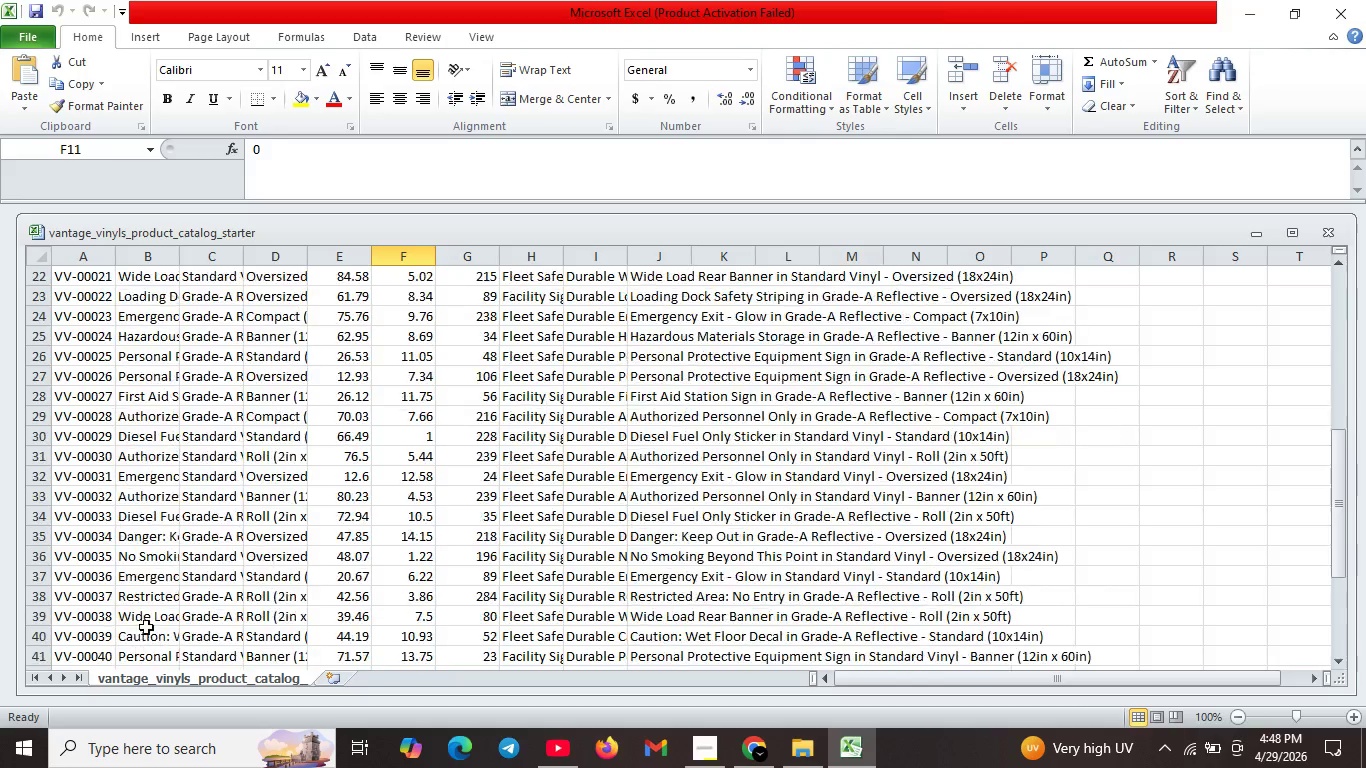 
scroll: coordinate [156, 620], scroll_direction: down, amount: 13.0
 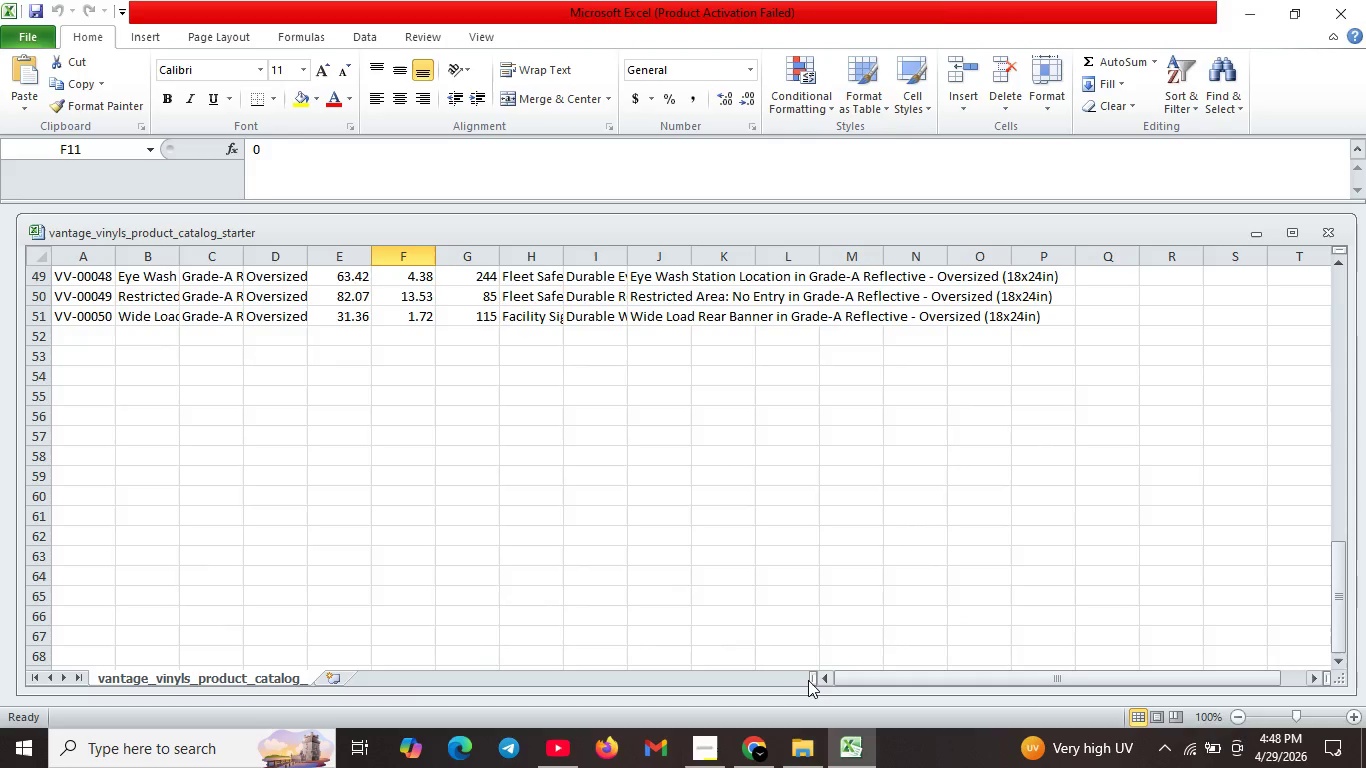 
left_click_drag(start_coordinate=[831, 675], to_coordinate=[809, 681])
 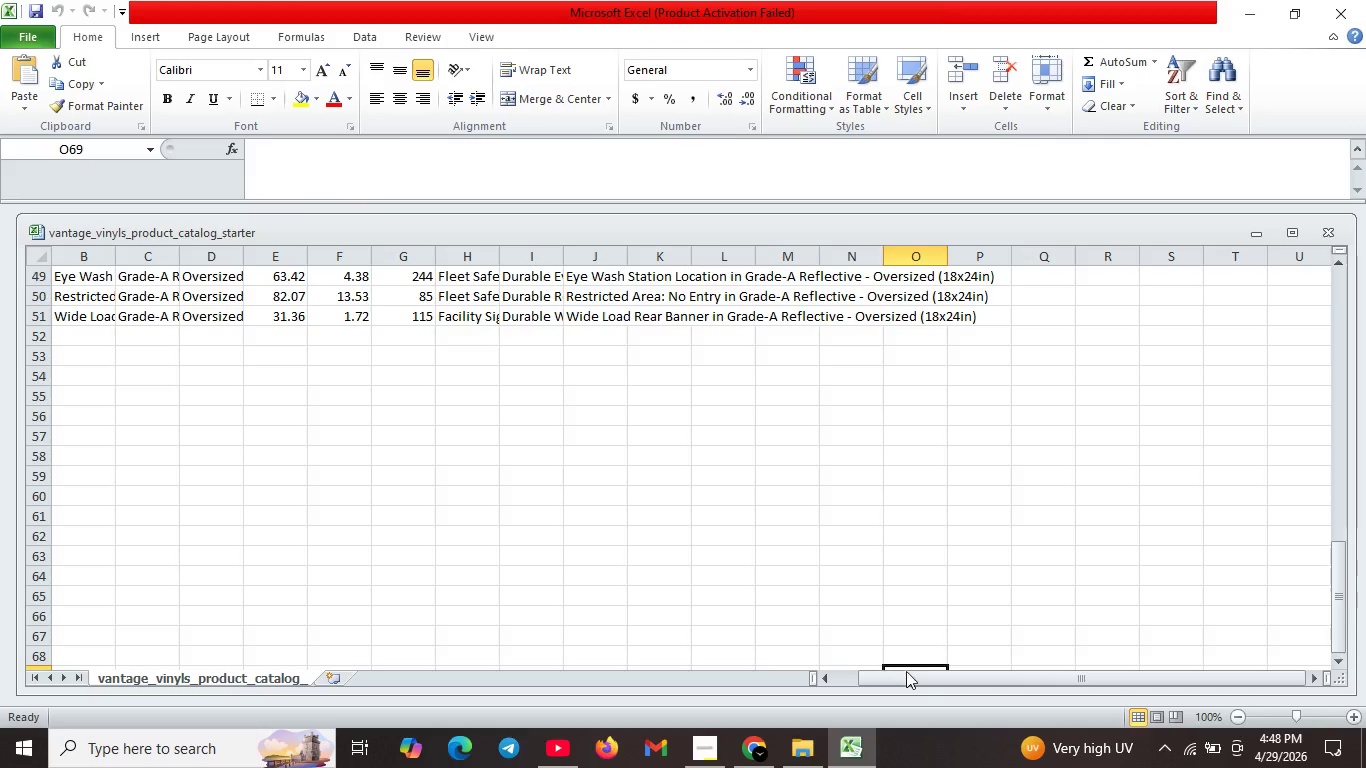 
left_click_drag(start_coordinate=[845, 677], to_coordinate=[859, 675])
 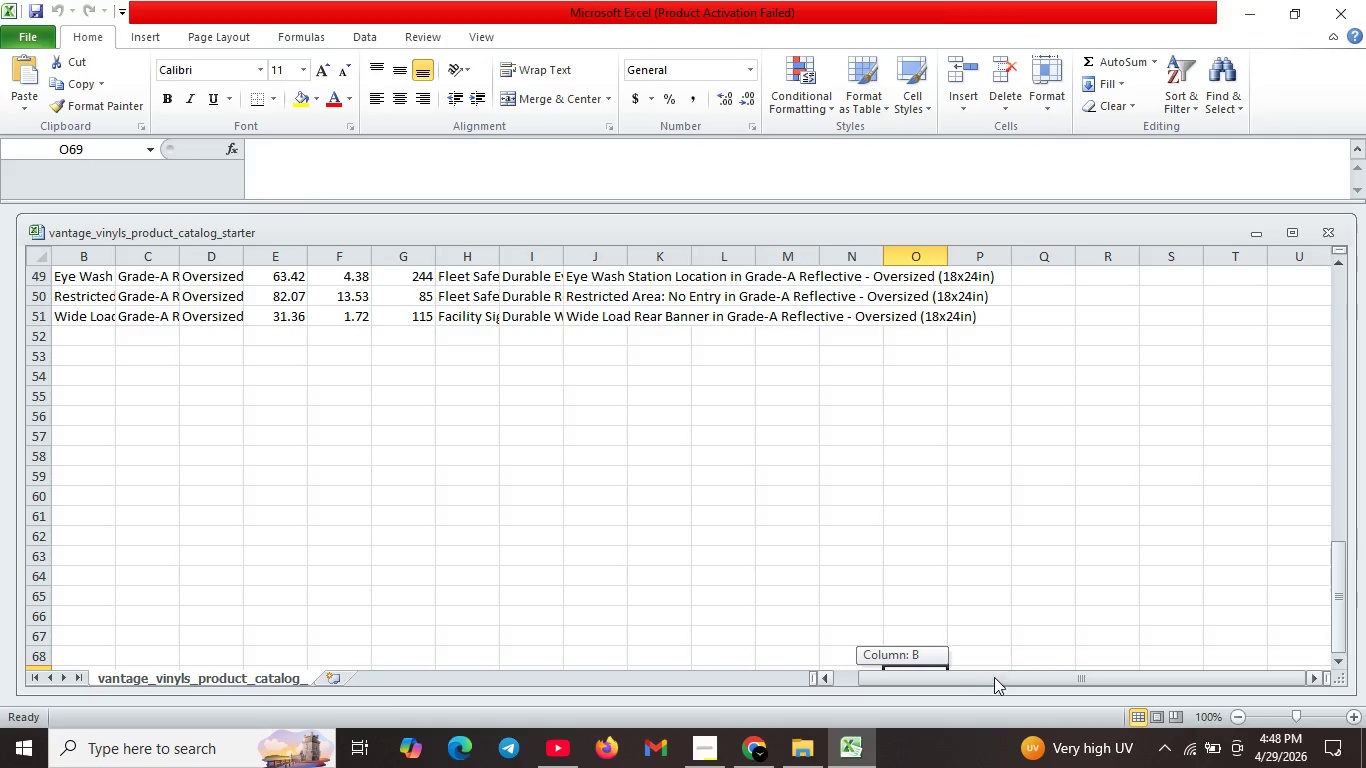 
left_click_drag(start_coordinate=[902, 675], to_coordinate=[1013, 676])
 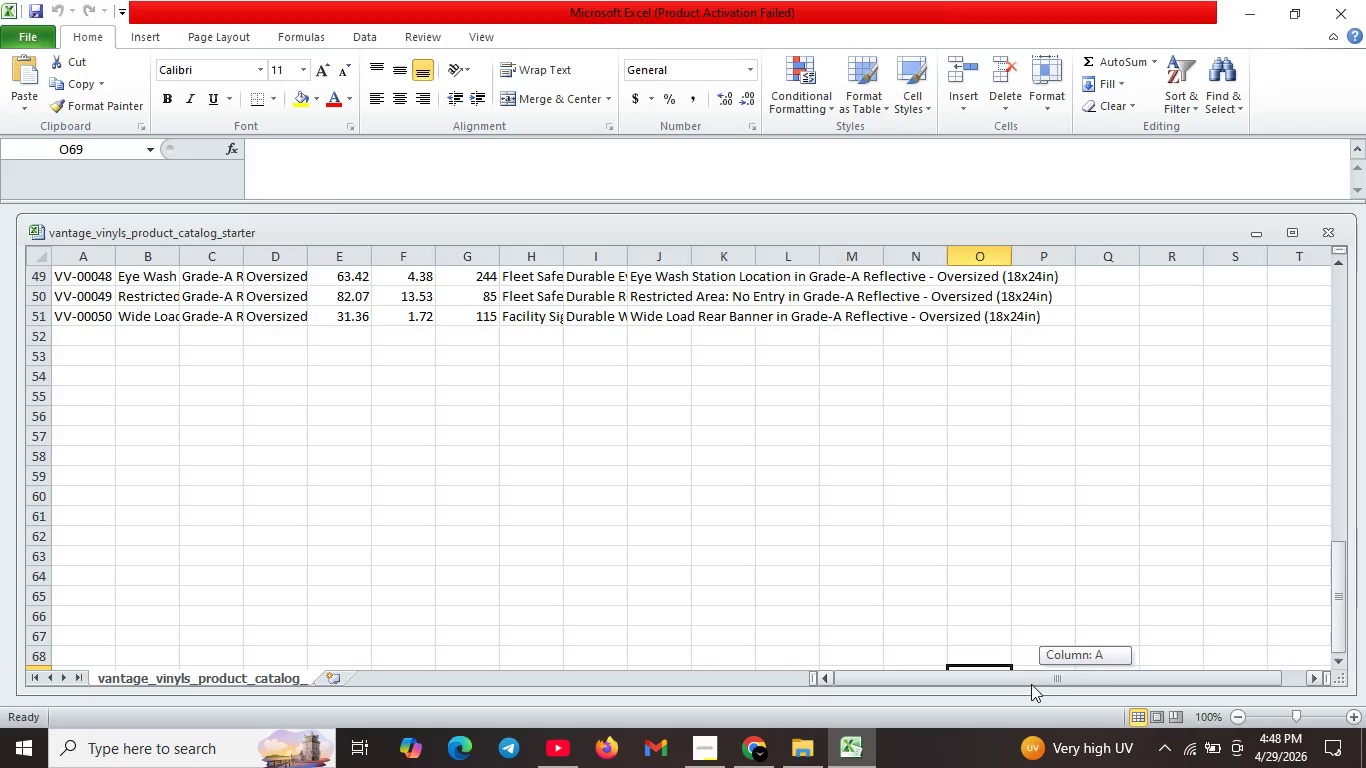 
left_click_drag(start_coordinate=[1085, 681], to_coordinate=[1143, 670])
 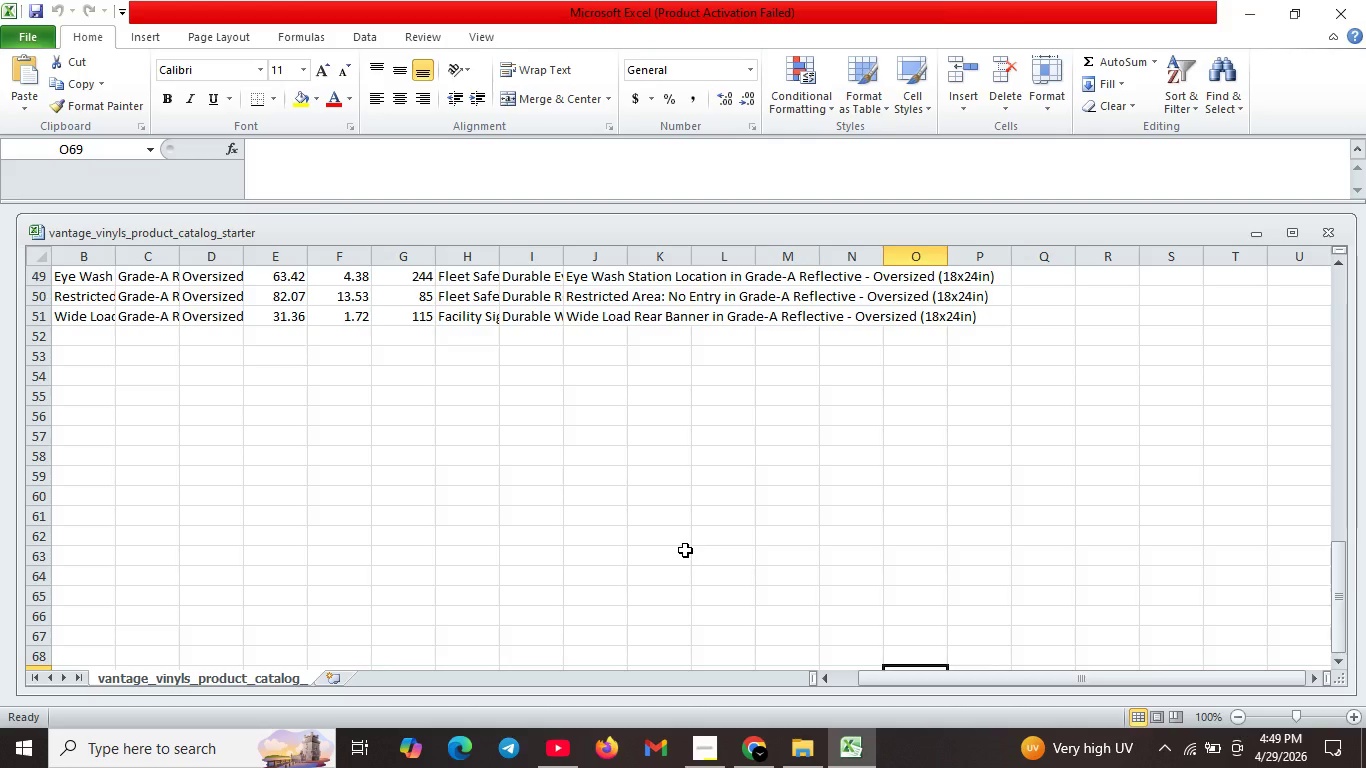 
wait(46.81)
 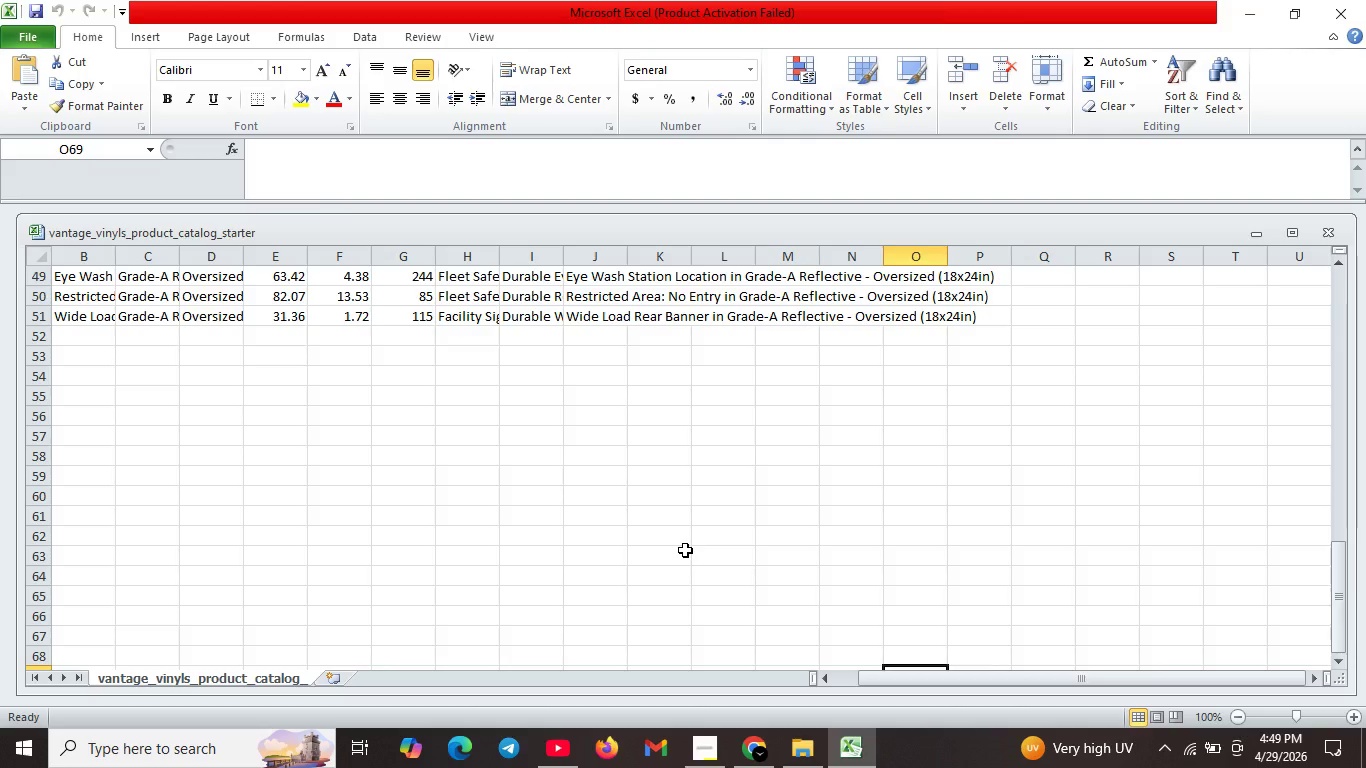 
left_click_drag(start_coordinate=[932, 689], to_coordinate=[1069, 680])
 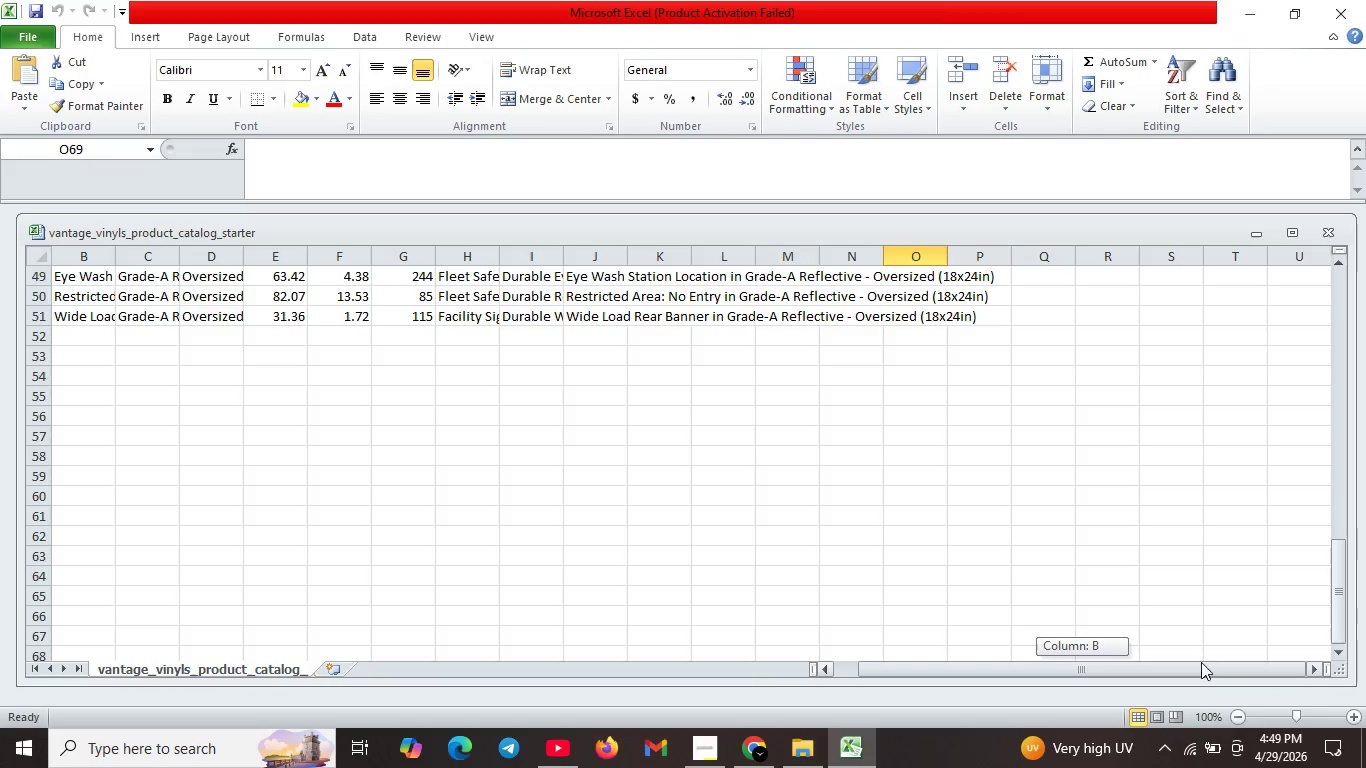 
left_click_drag(start_coordinate=[1082, 670], to_coordinate=[1203, 662])
 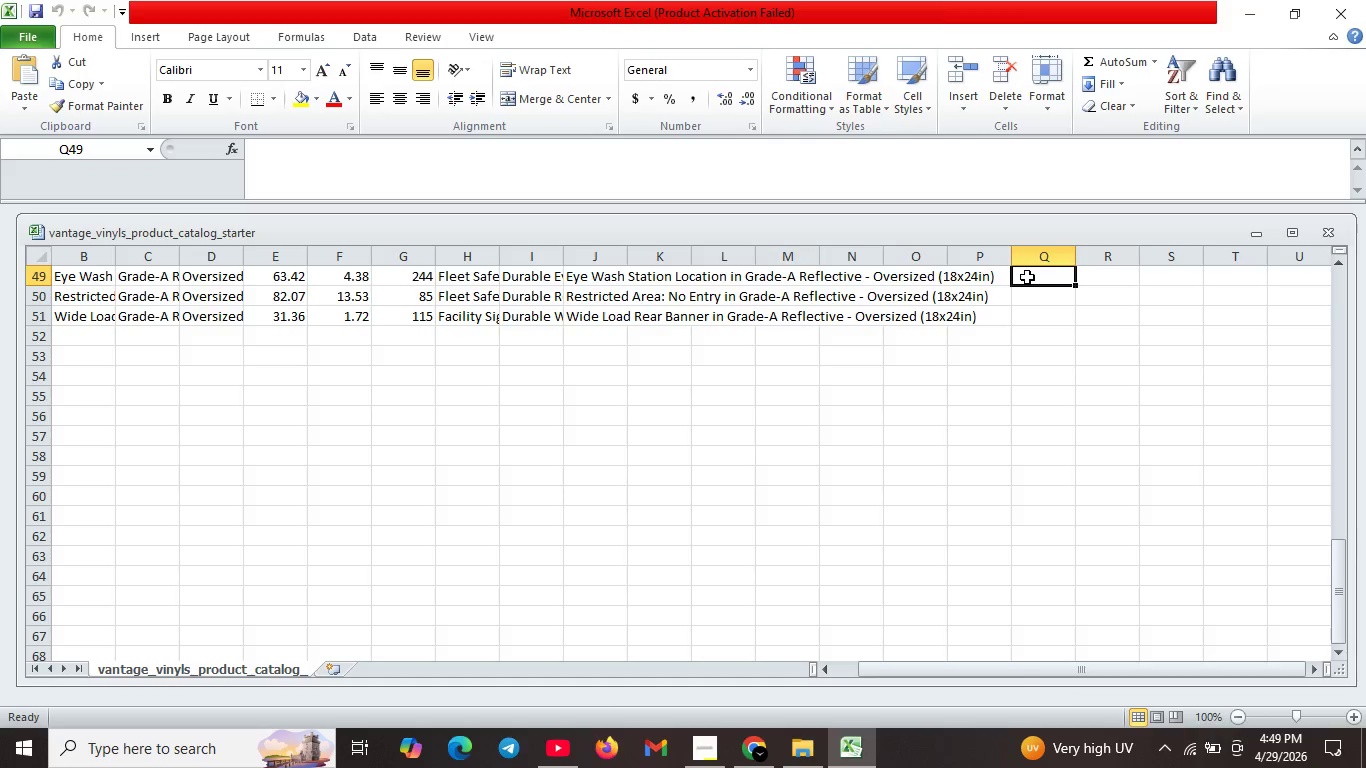 
left_click([1027, 277])
 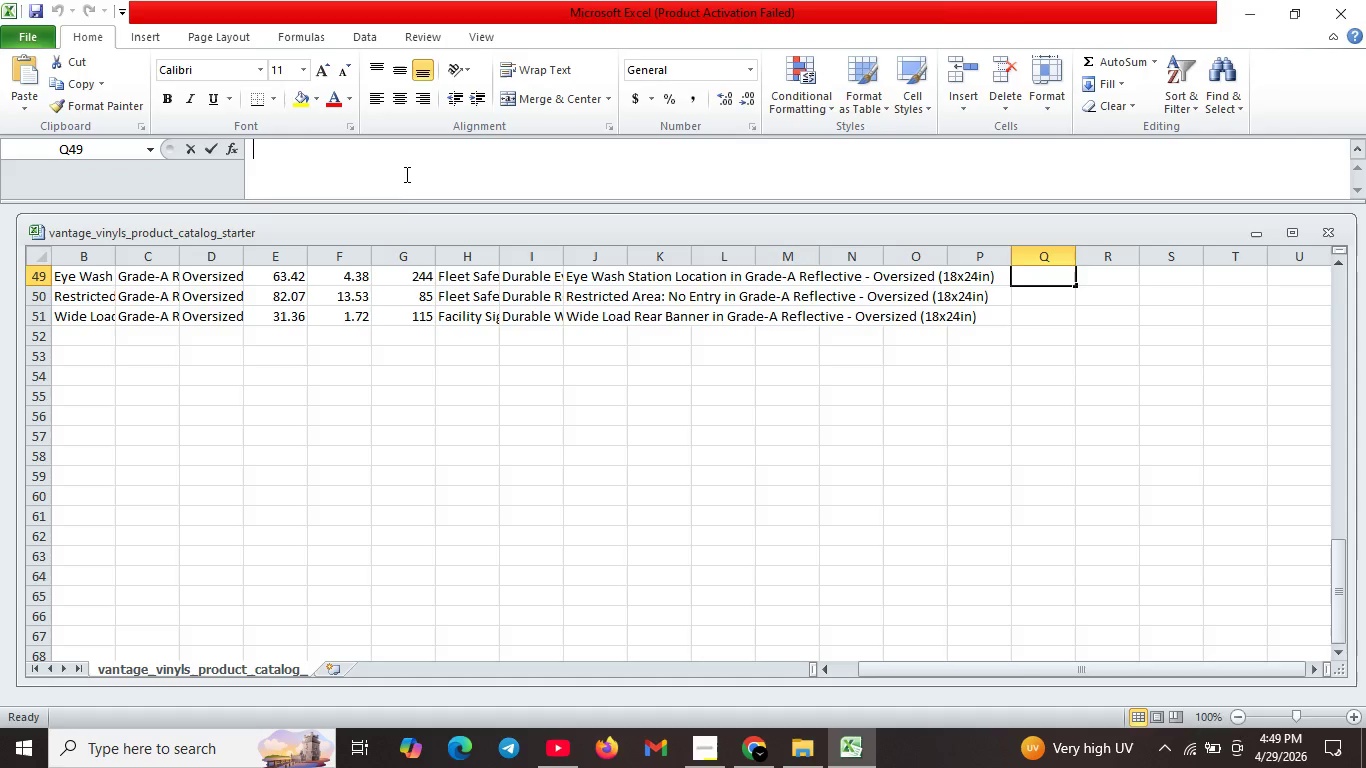 
left_click([405, 174])
 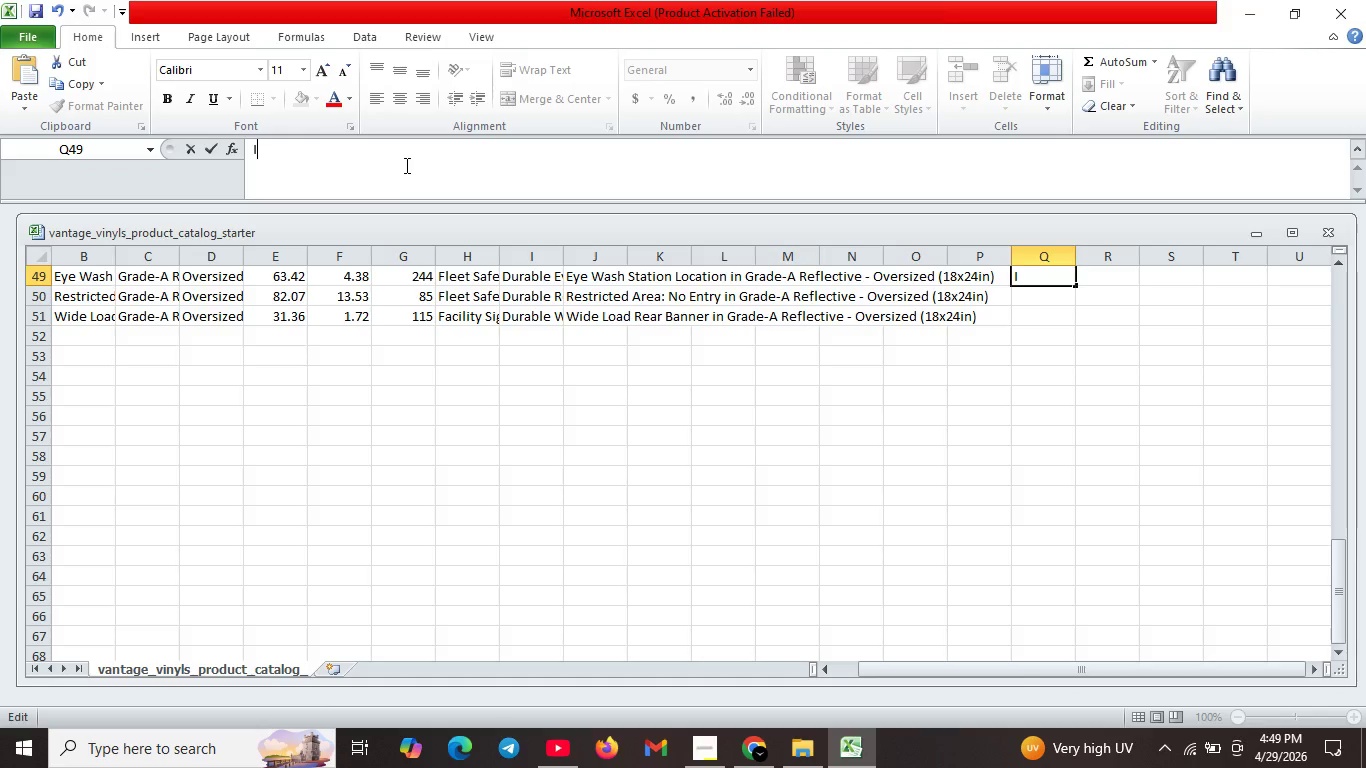 
type(Image E)
key(Backspace)
type(Src)
 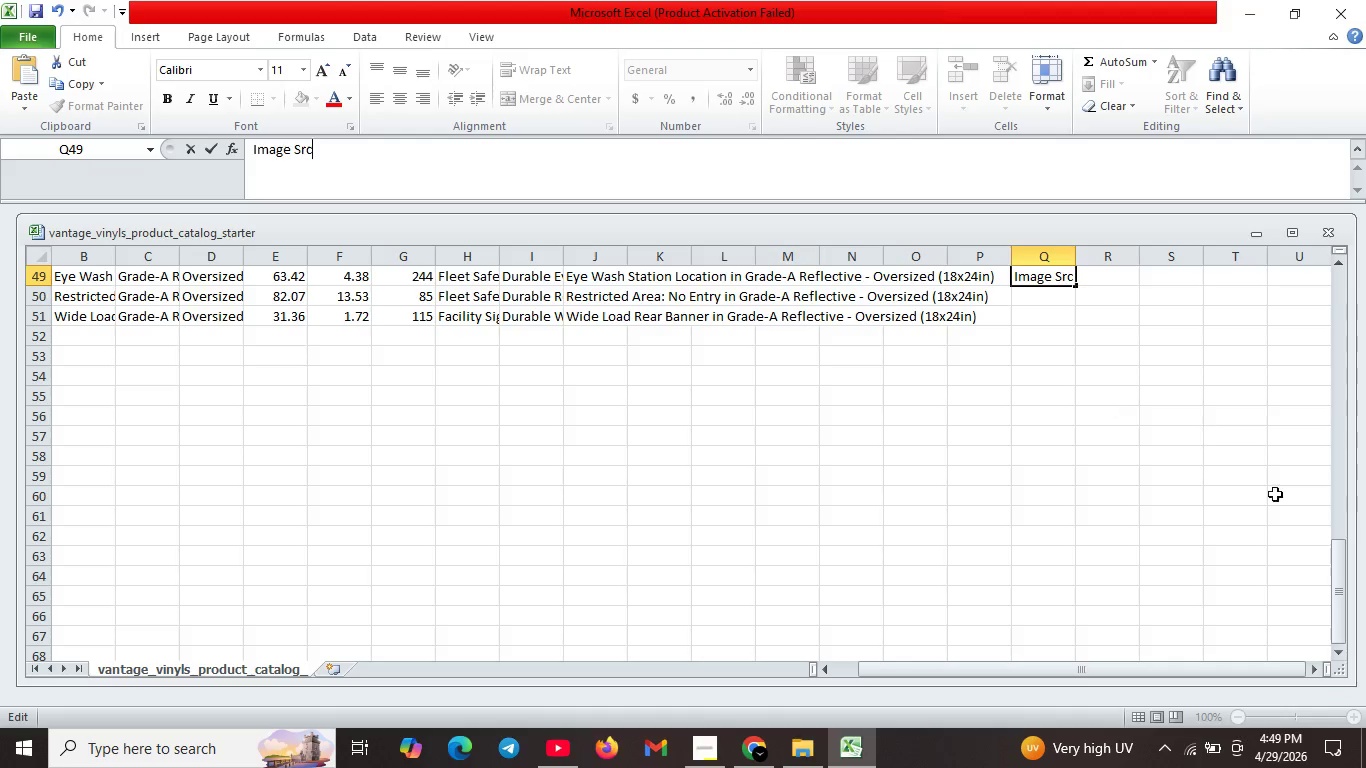 
scroll: coordinate [87, 326], scroll_direction: up, amount: 3.0
 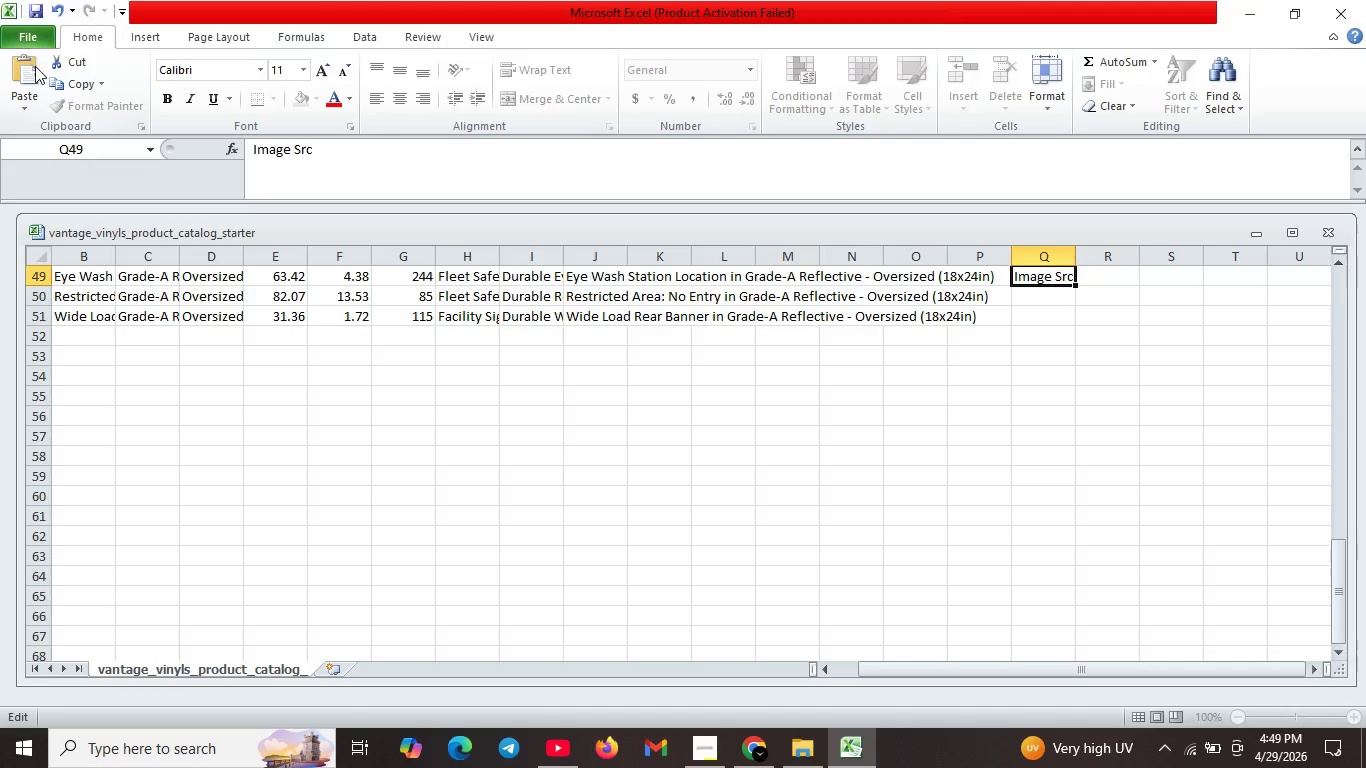 
left_click([29, 32])
 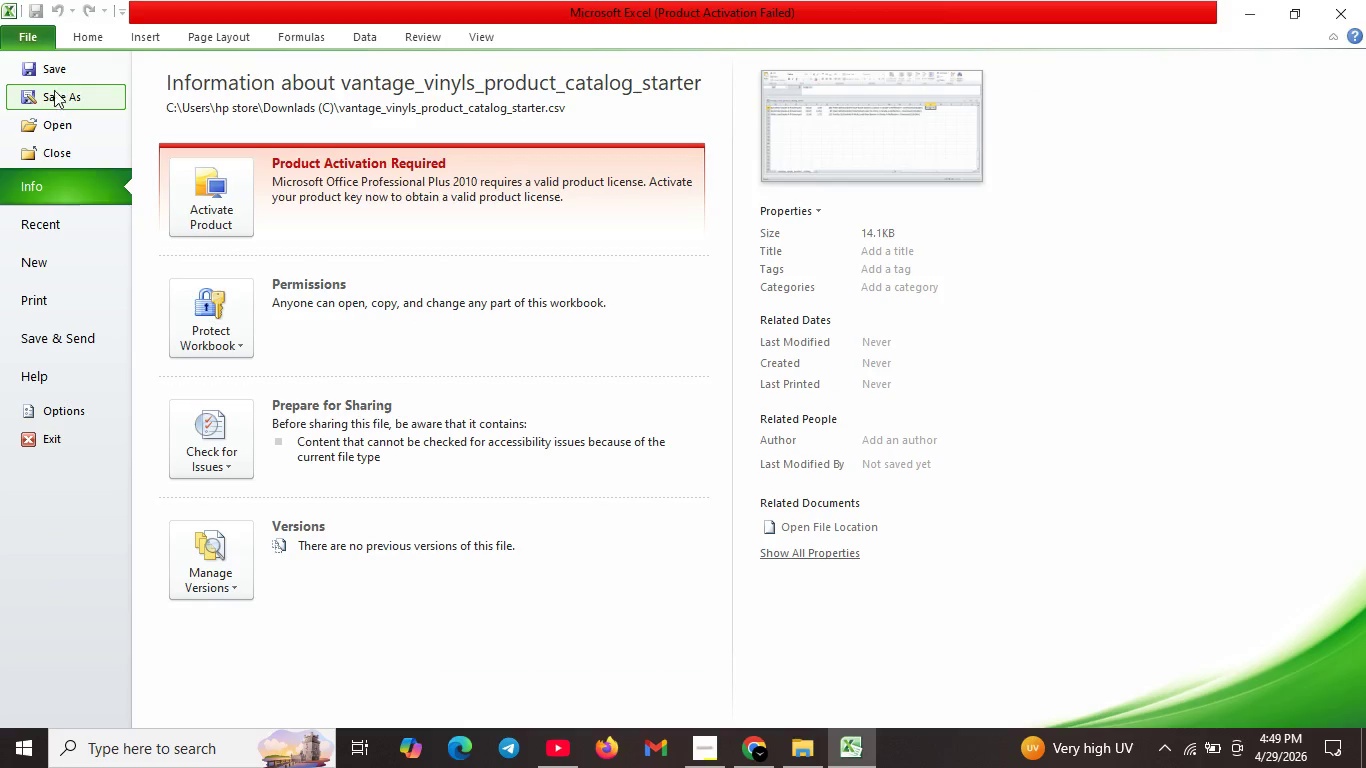 
left_click([54, 75])
 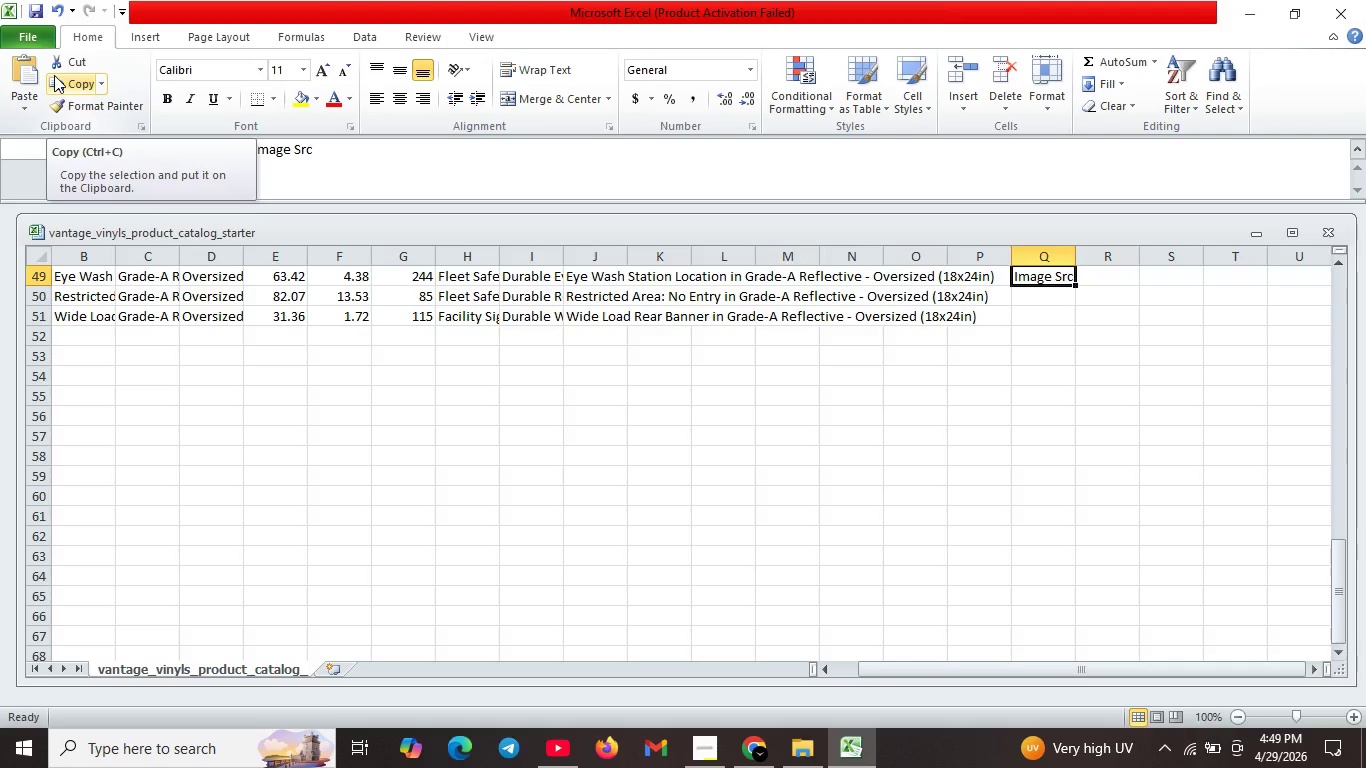 
wait(9.27)
 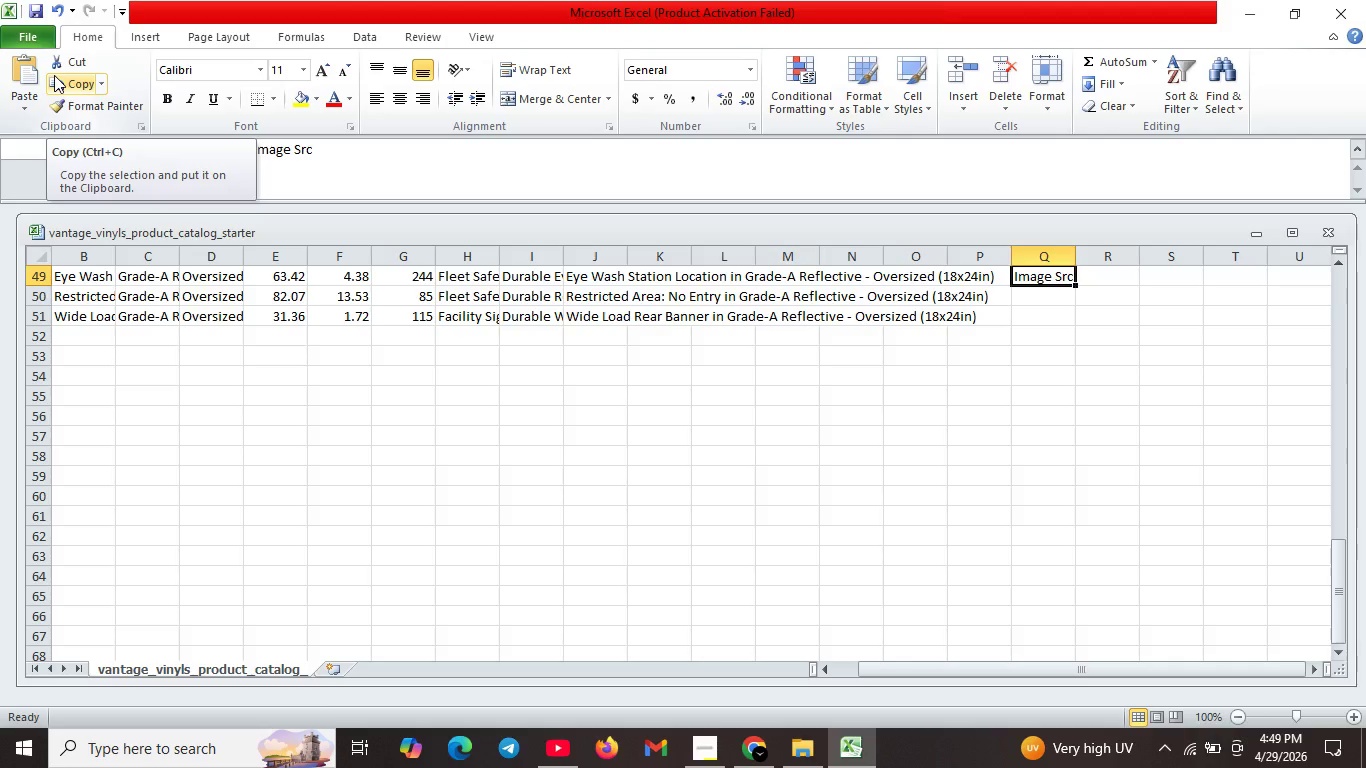 
left_click([73, 100])
 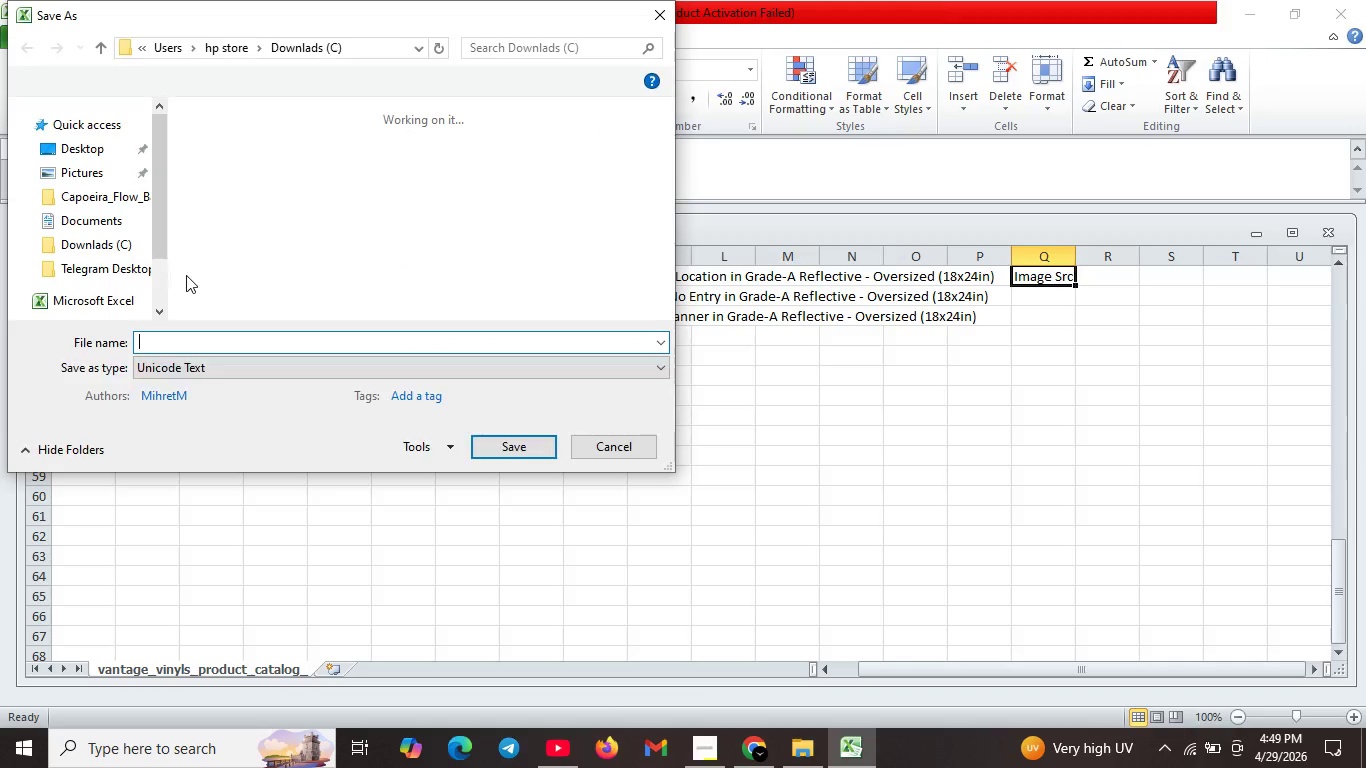 
wait(5.66)
 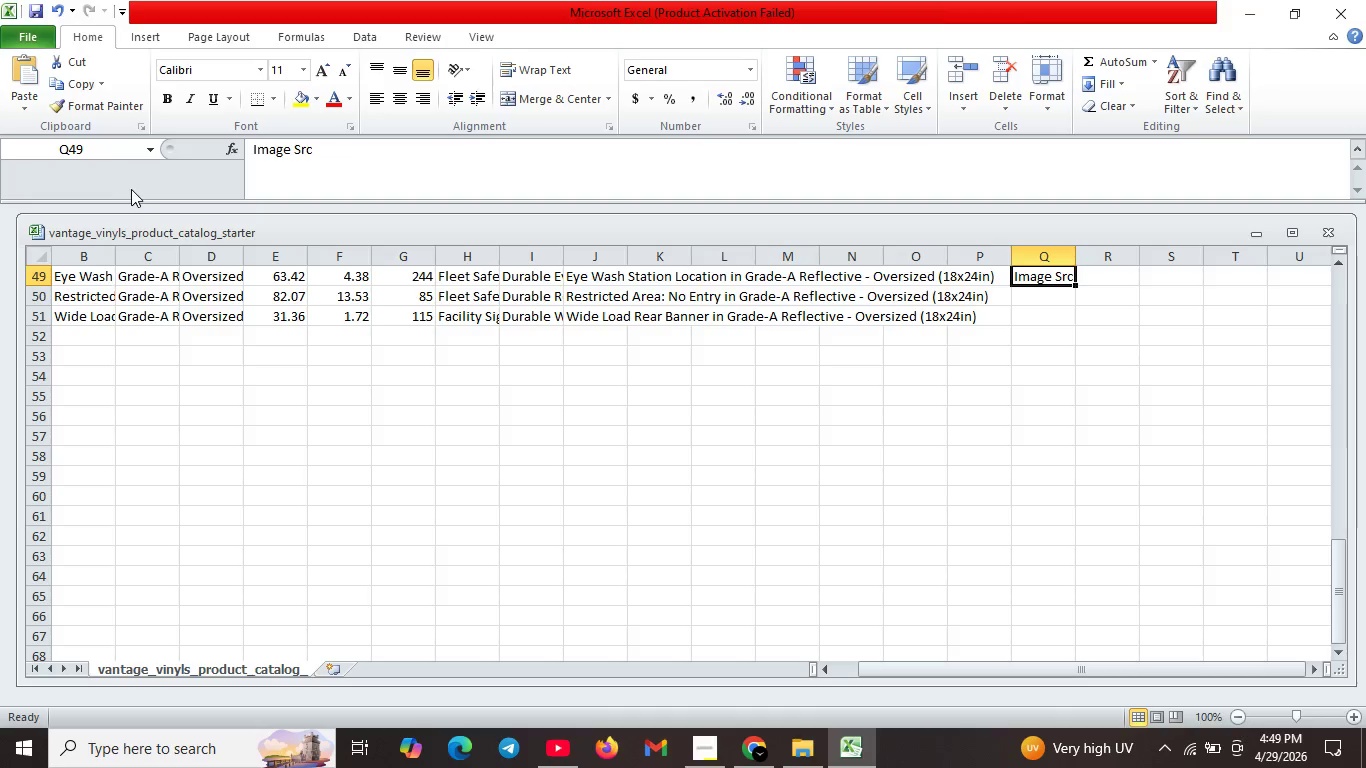 
left_click([217, 361])
 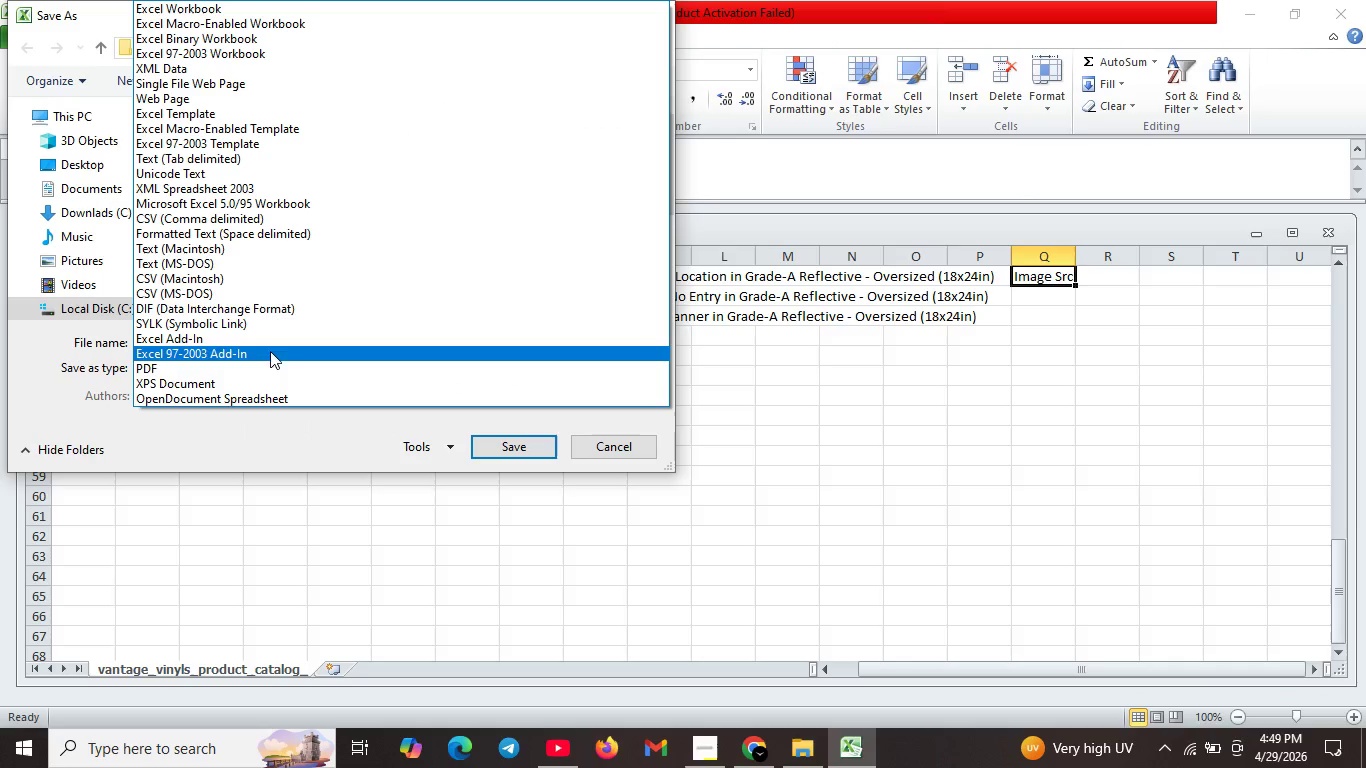 
scroll: coordinate [195, 126], scroll_direction: up, amount: 17.0
 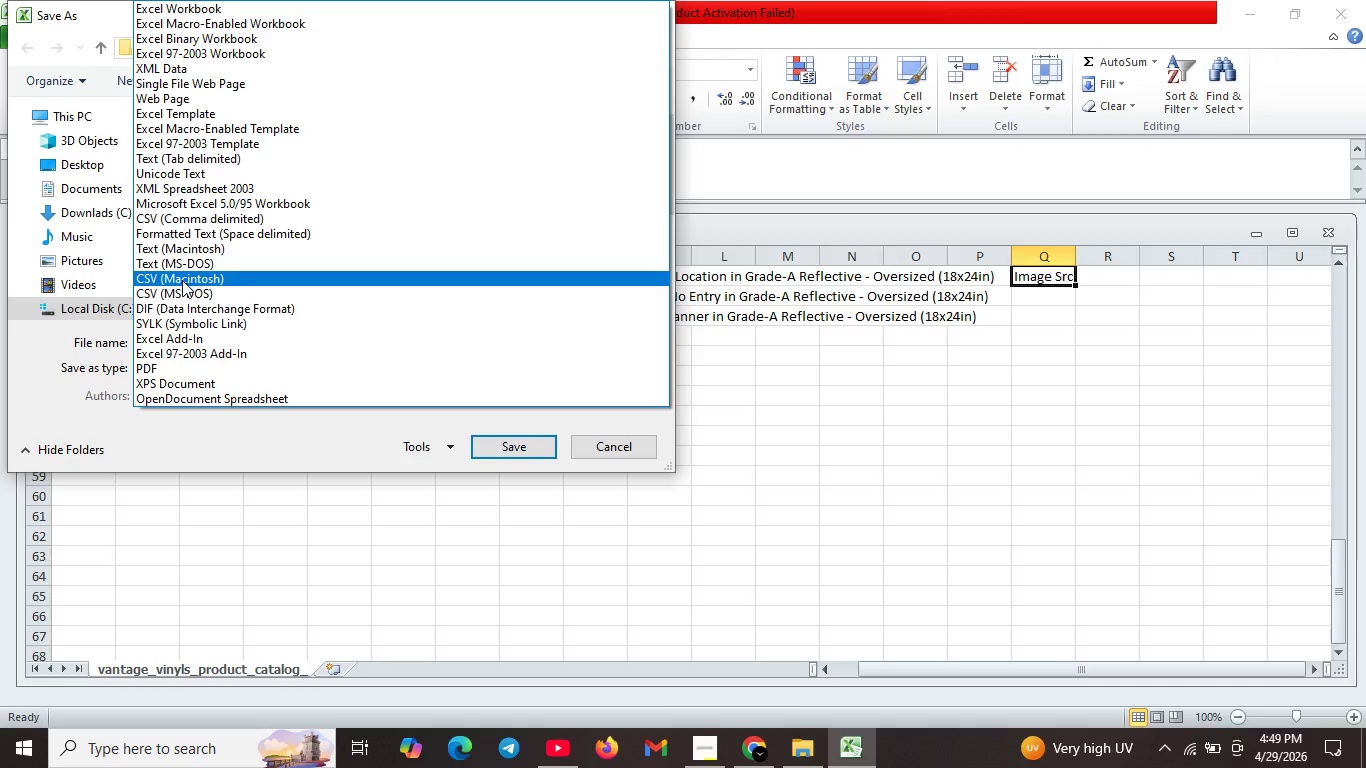 
wait(6.88)
 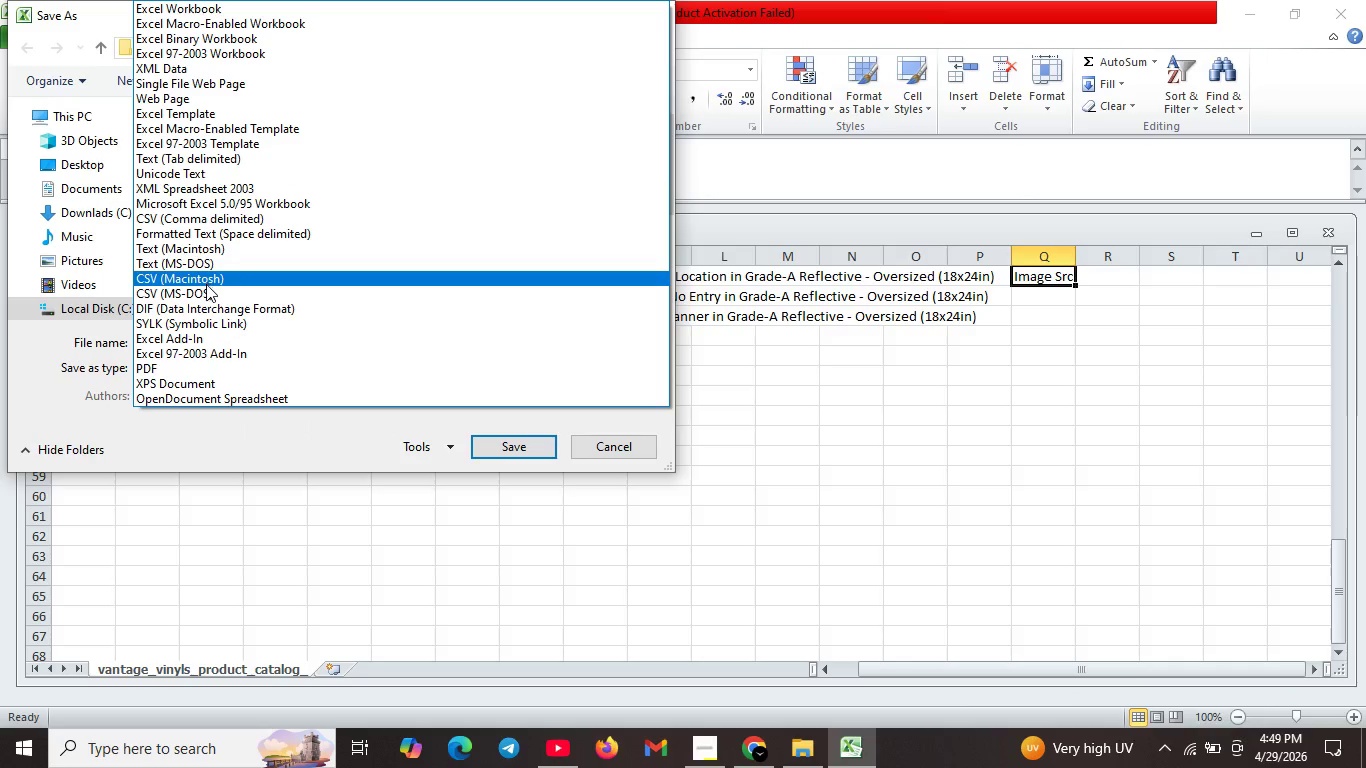 
scroll: coordinate [174, 220], scroll_direction: down, amount: 5.0
 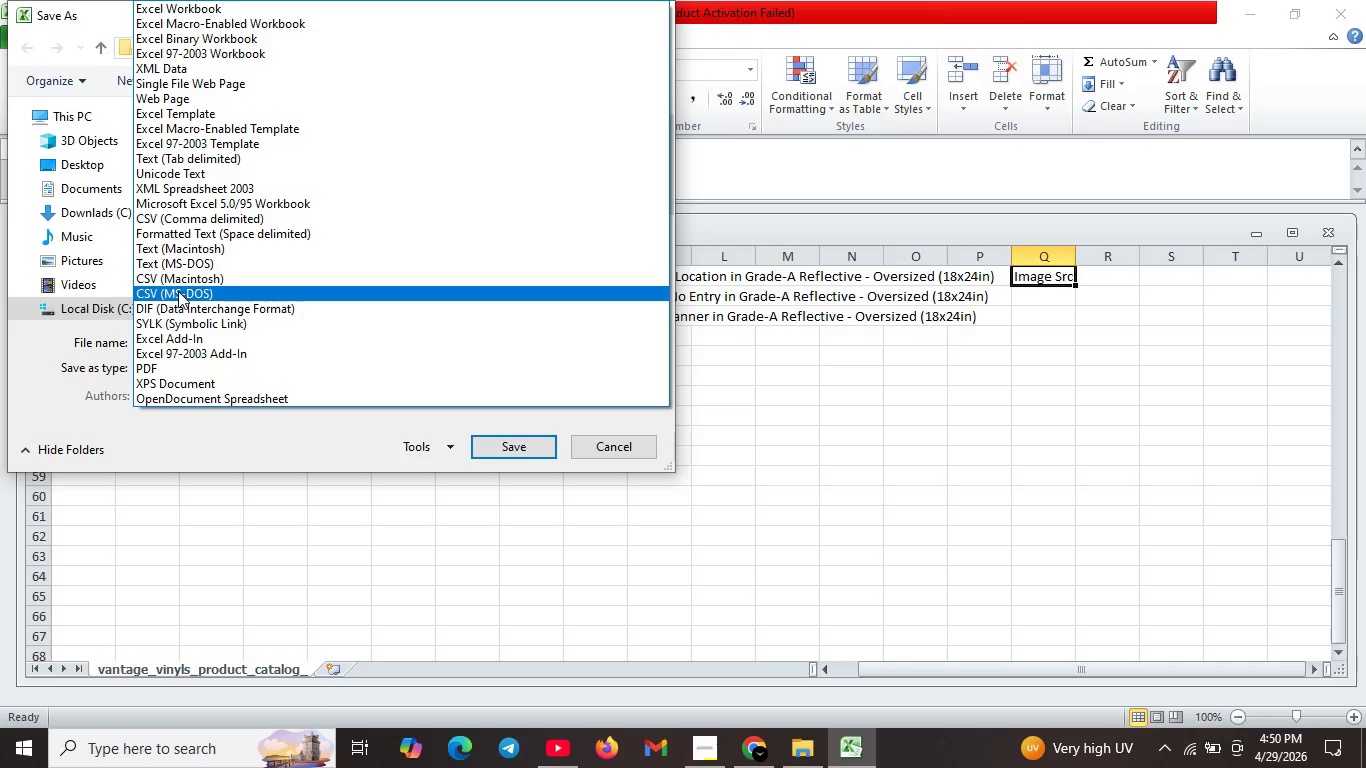 
wait(7.04)
 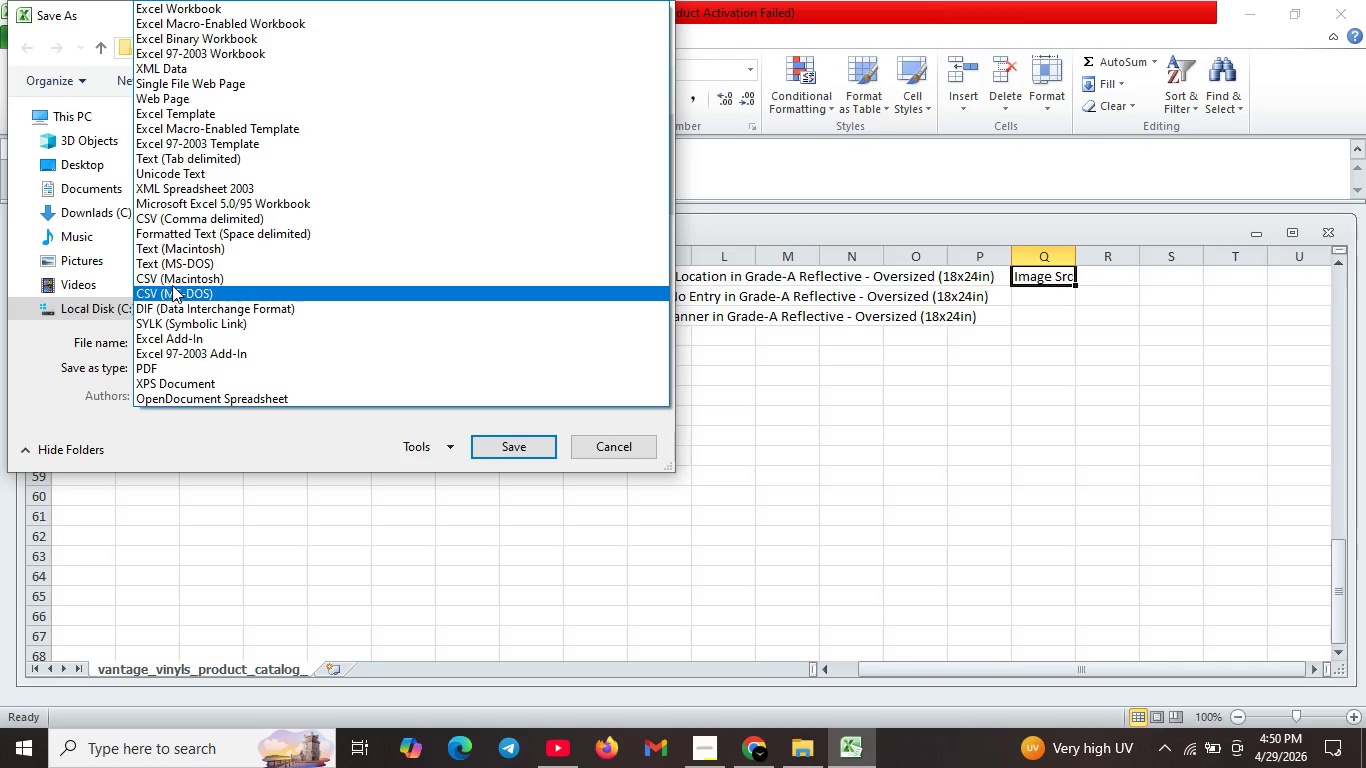 
left_click([178, 291])
 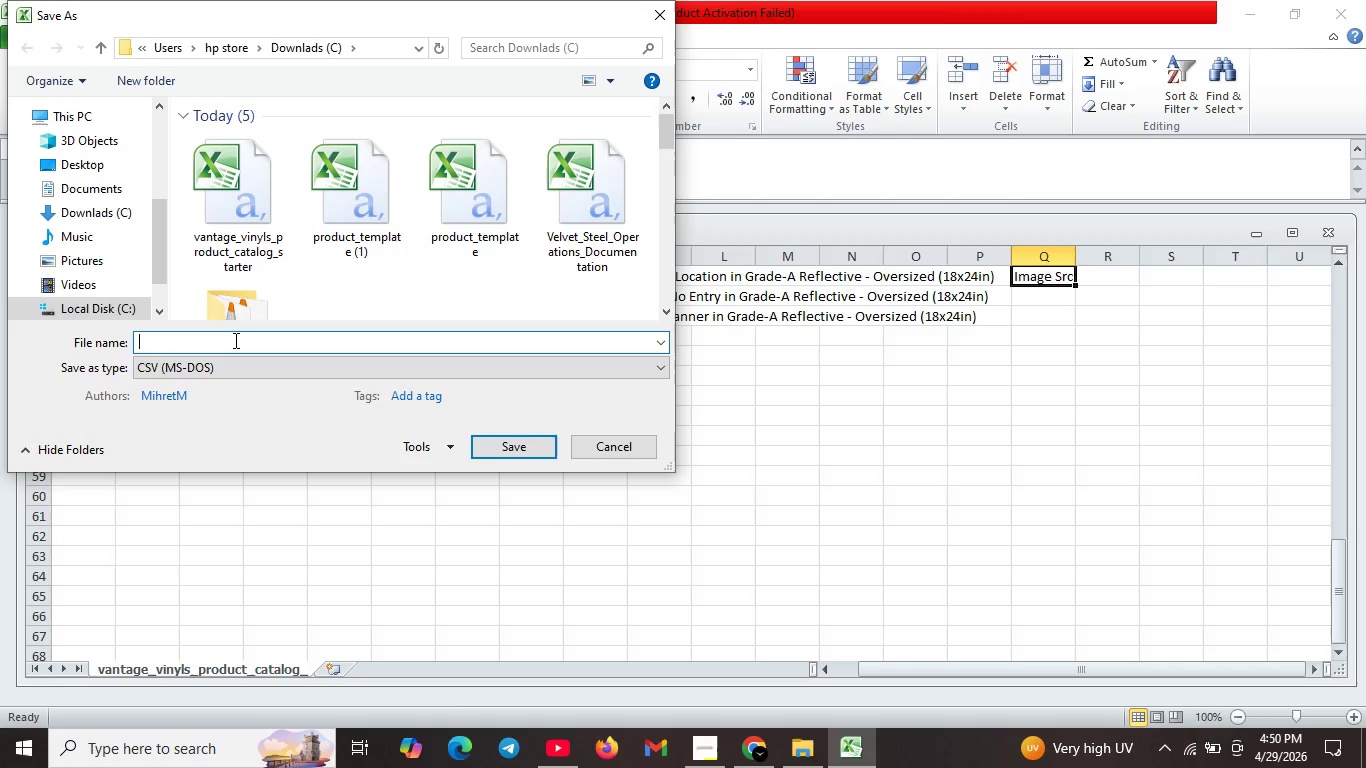 
left_click([235, 341])
 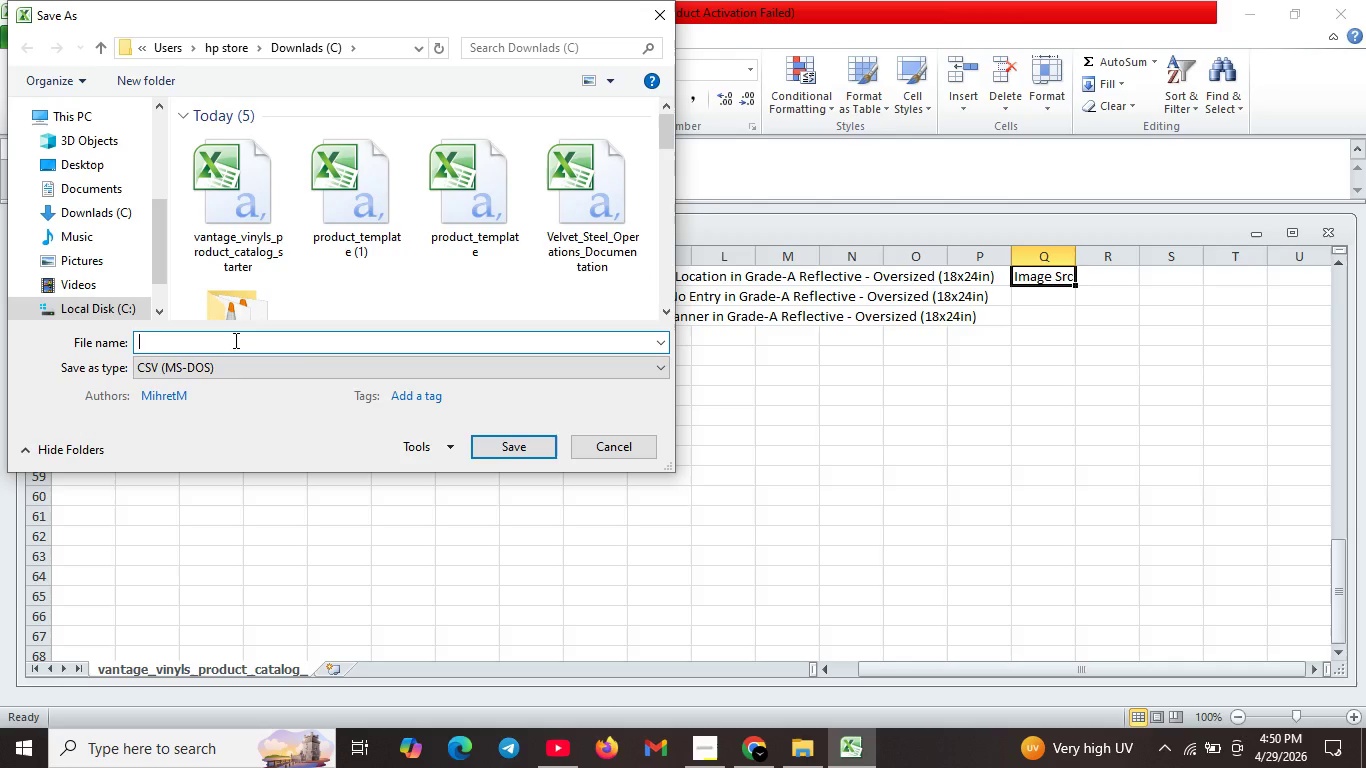 
type(Vantage )
 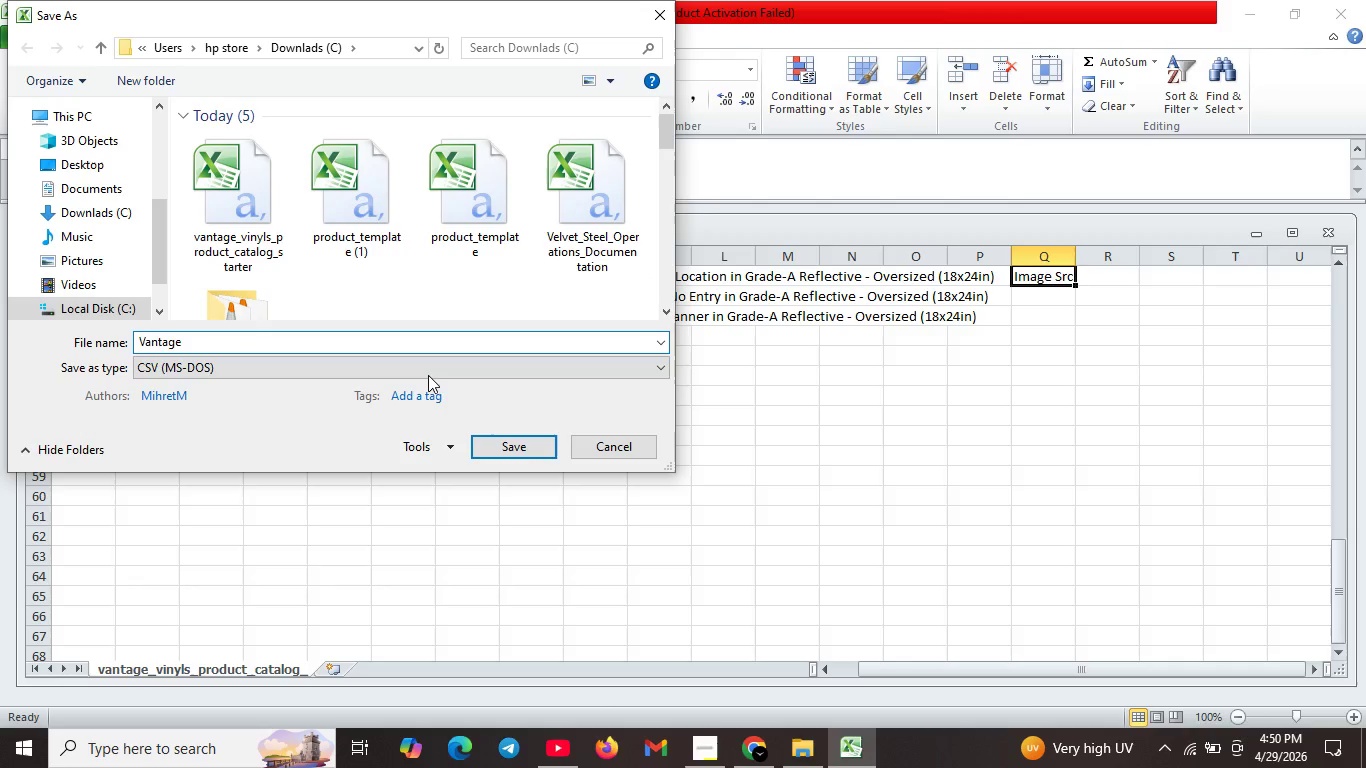 
left_click([427, 374])
 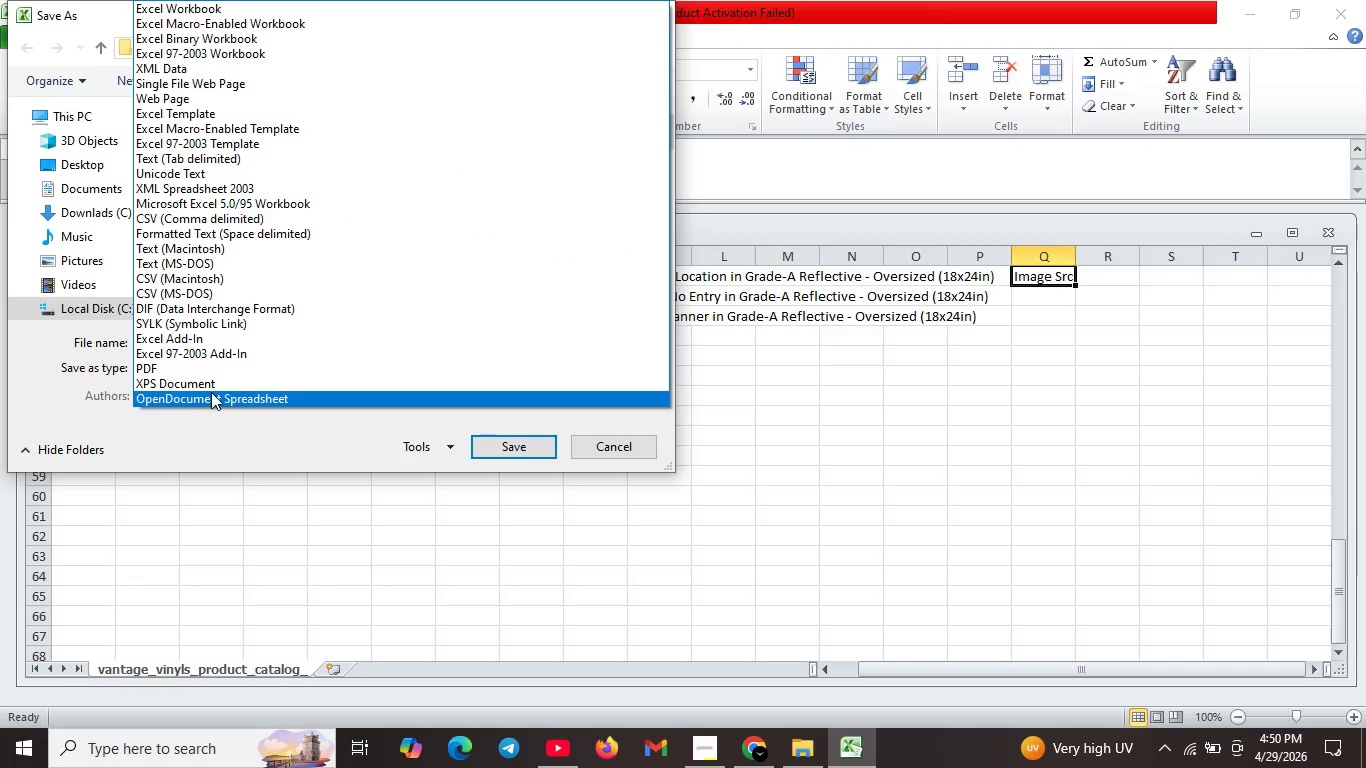 
scroll: coordinate [231, 366], scroll_direction: down, amount: 2.0
 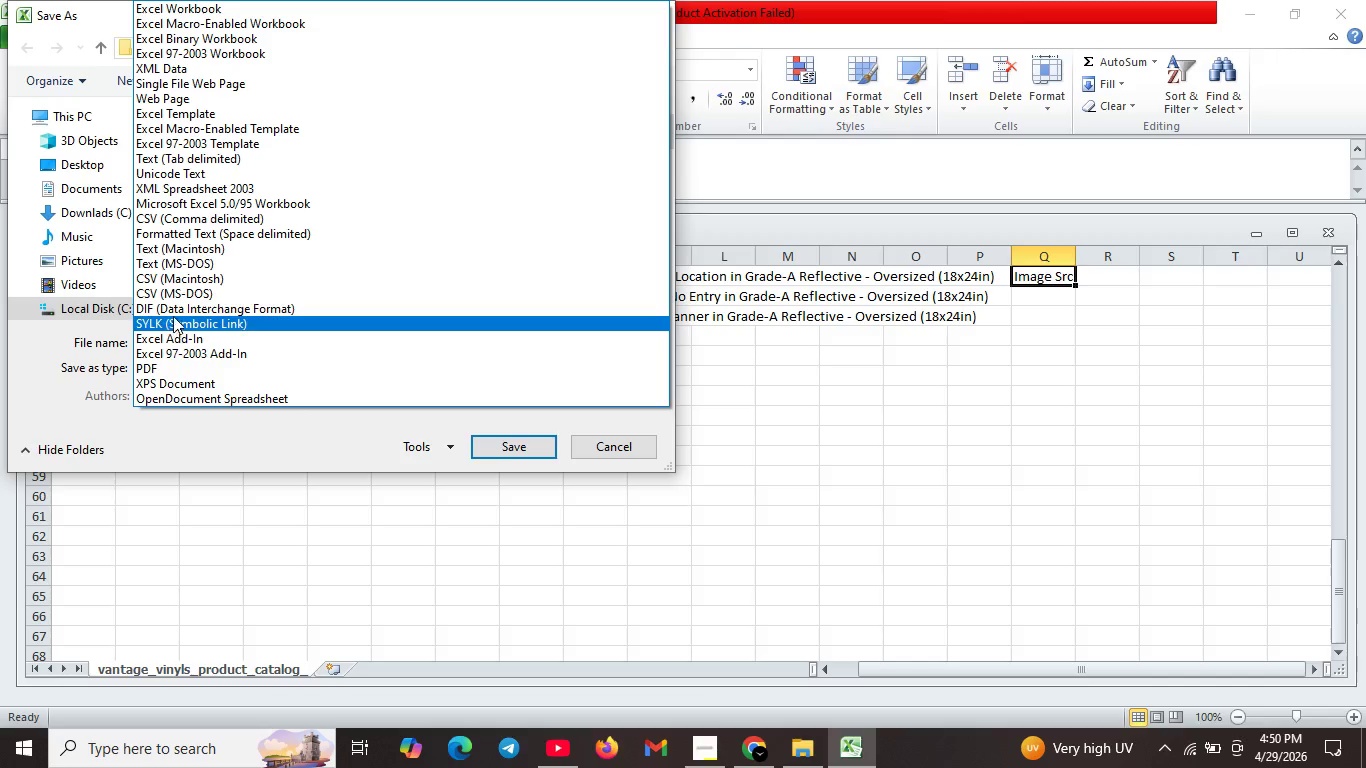 
scroll: coordinate [173, 352], scroll_direction: up, amount: 2.0
 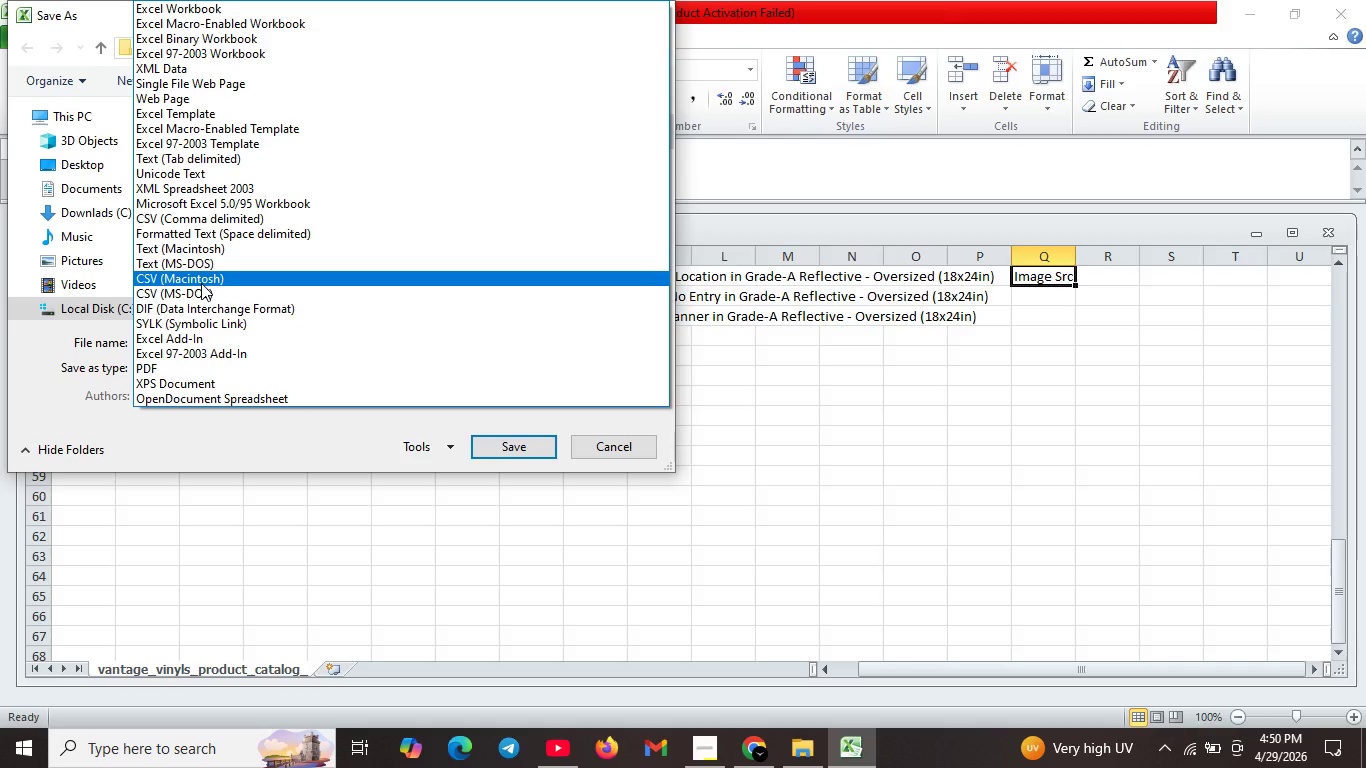 
wait(10.76)
 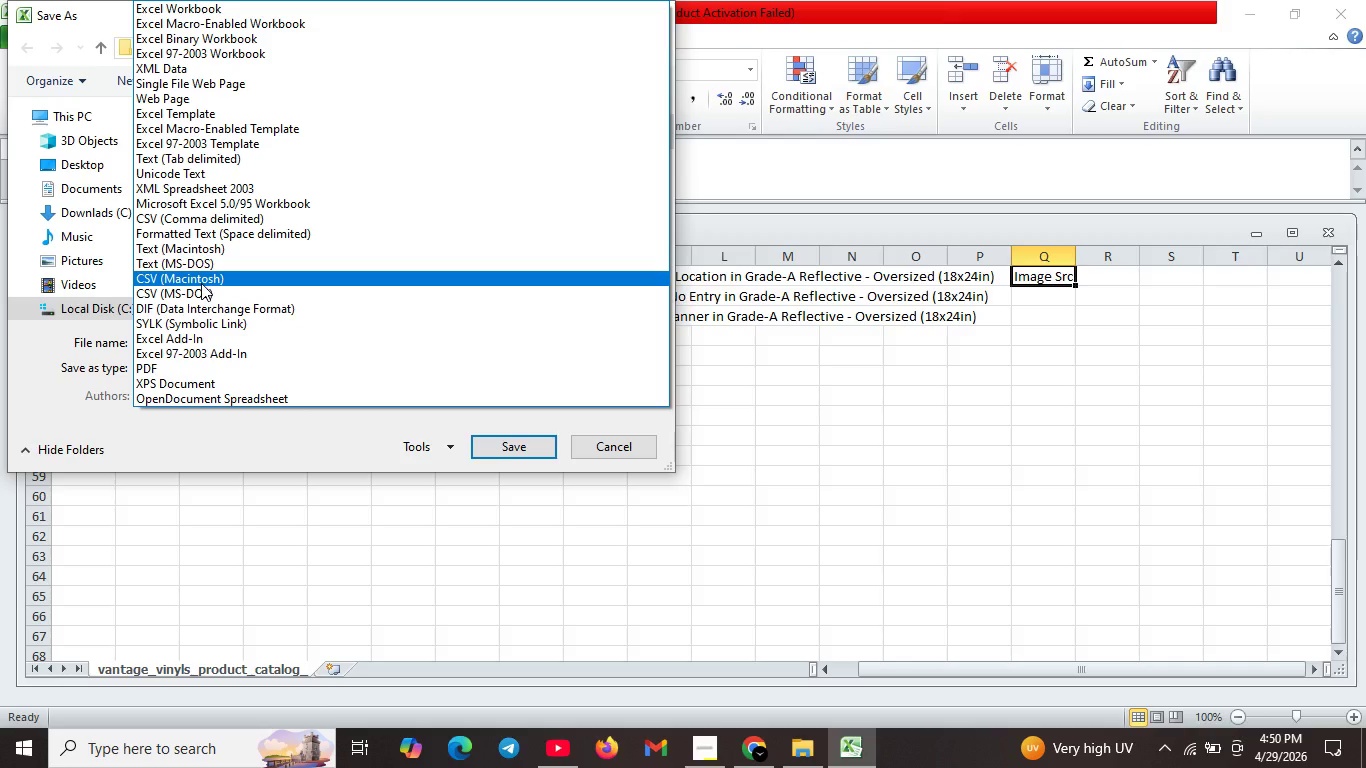 
scroll: coordinate [201, 283], scroll_direction: up, amount: 1.0
 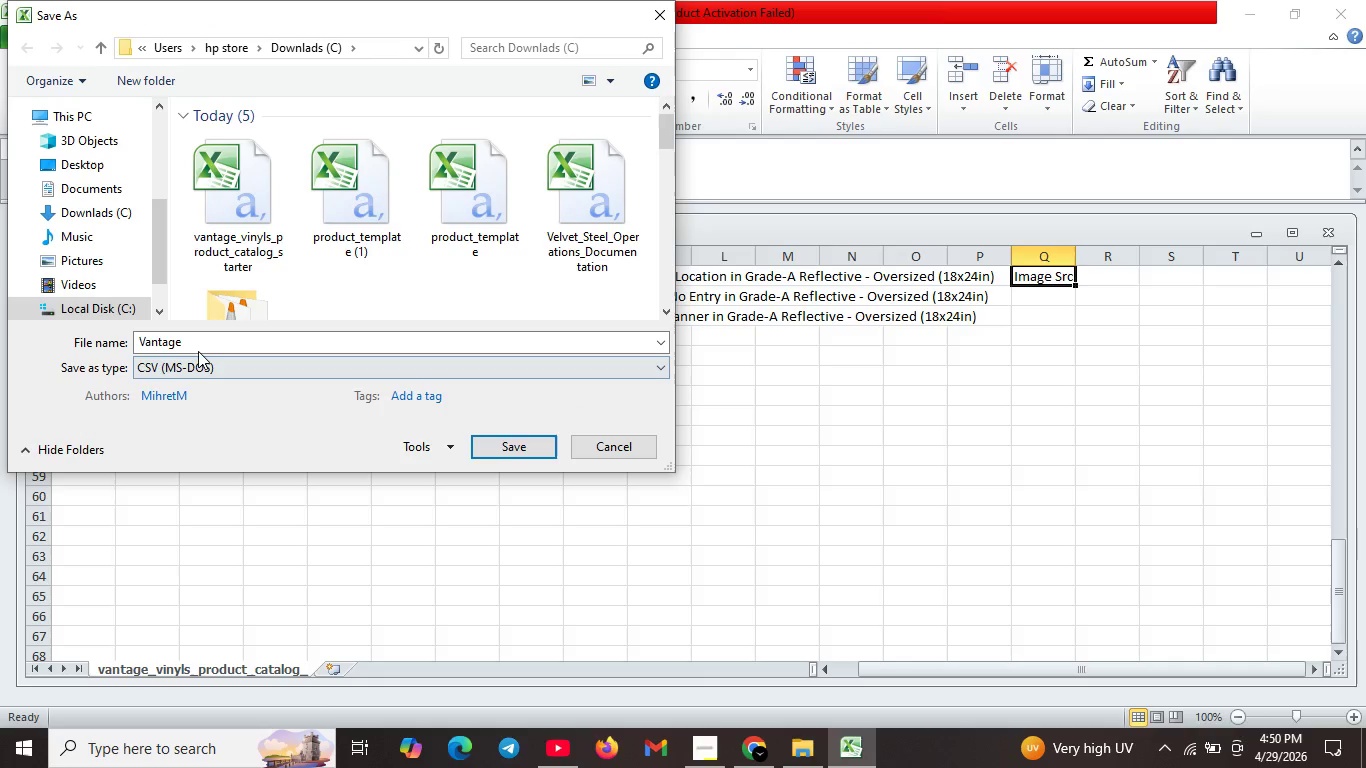 
left_click([208, 414])
 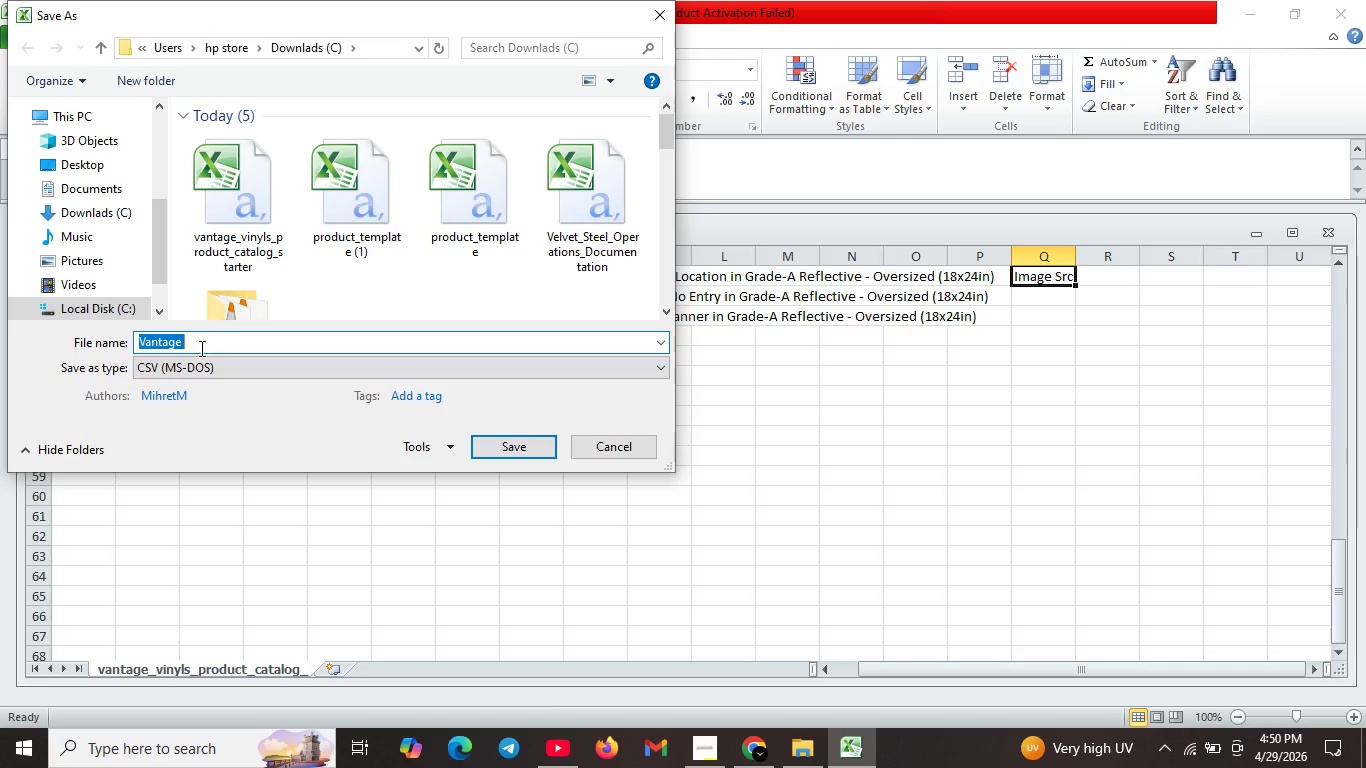 
left_click([200, 348])
 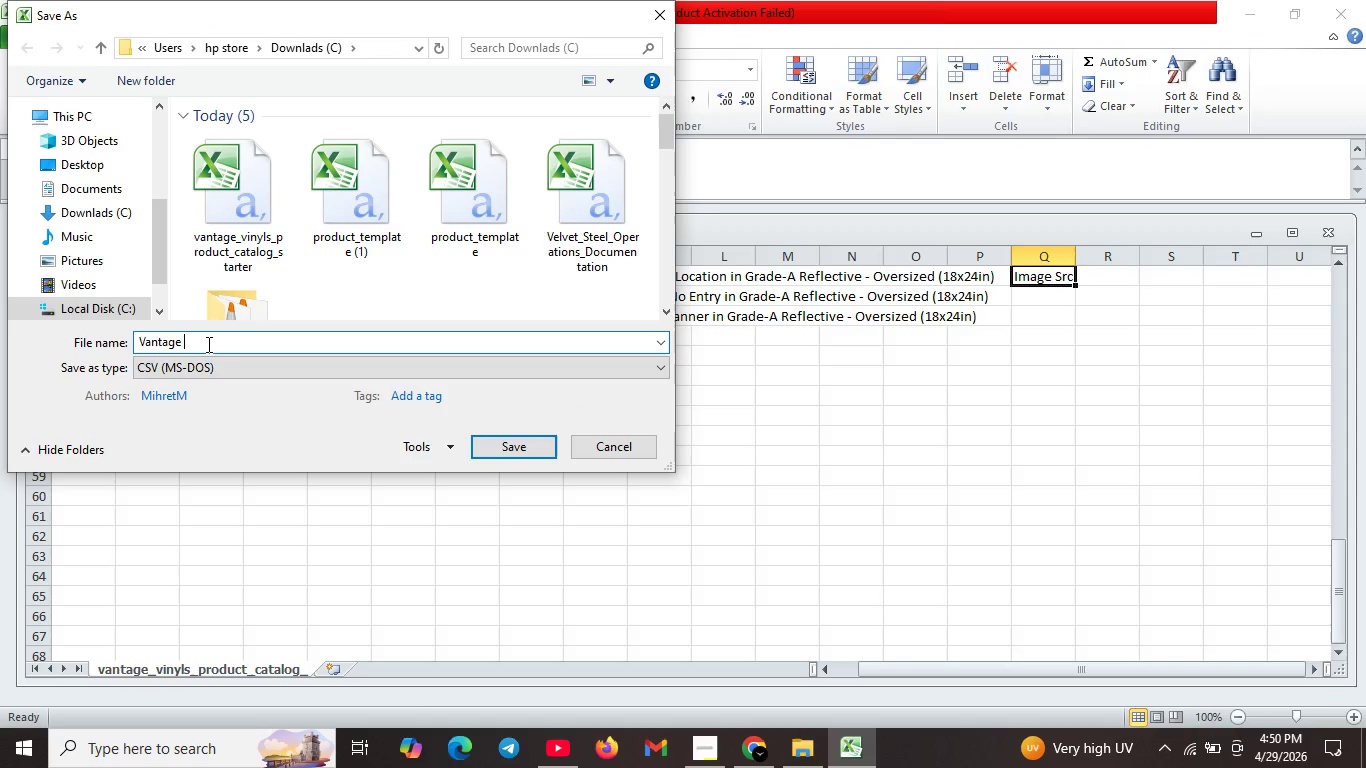 
left_click([200, 348])
 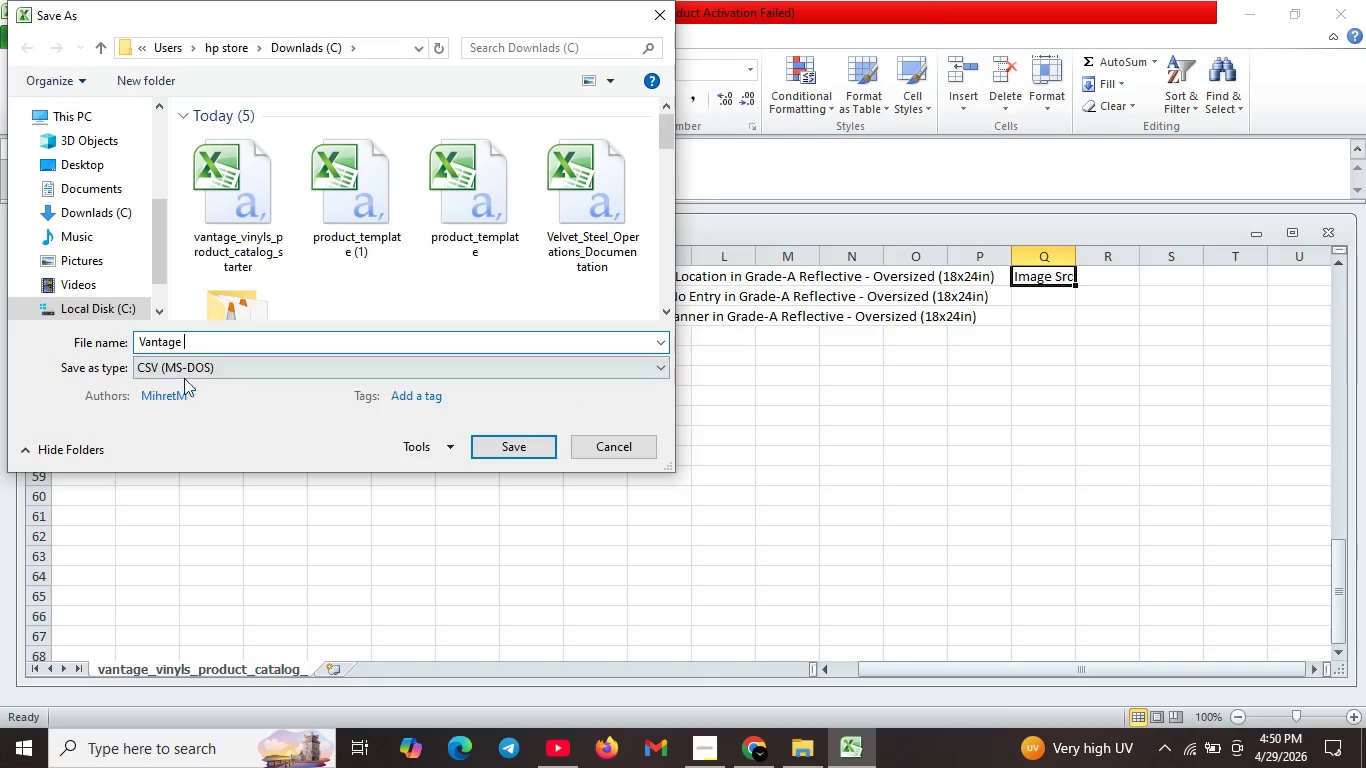 
wait(6.84)
 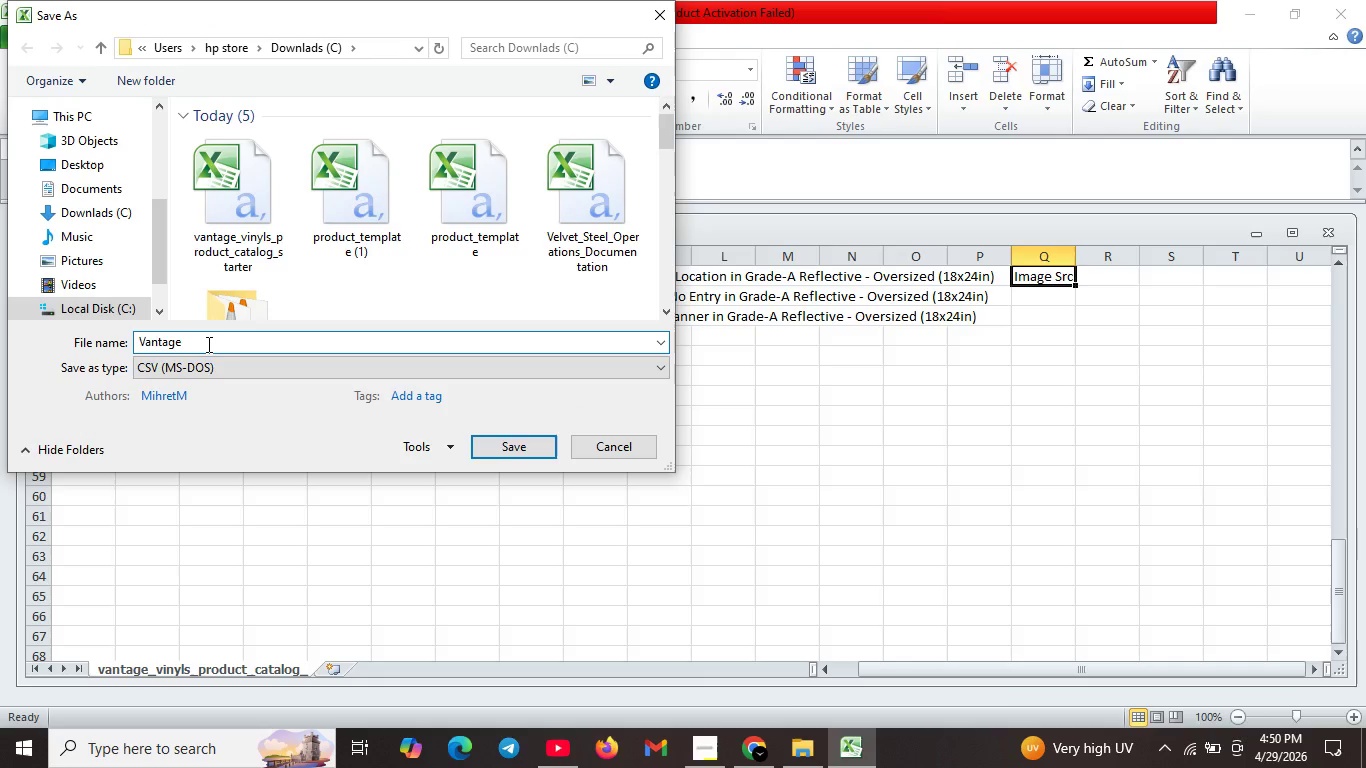 
left_click([183, 364])
 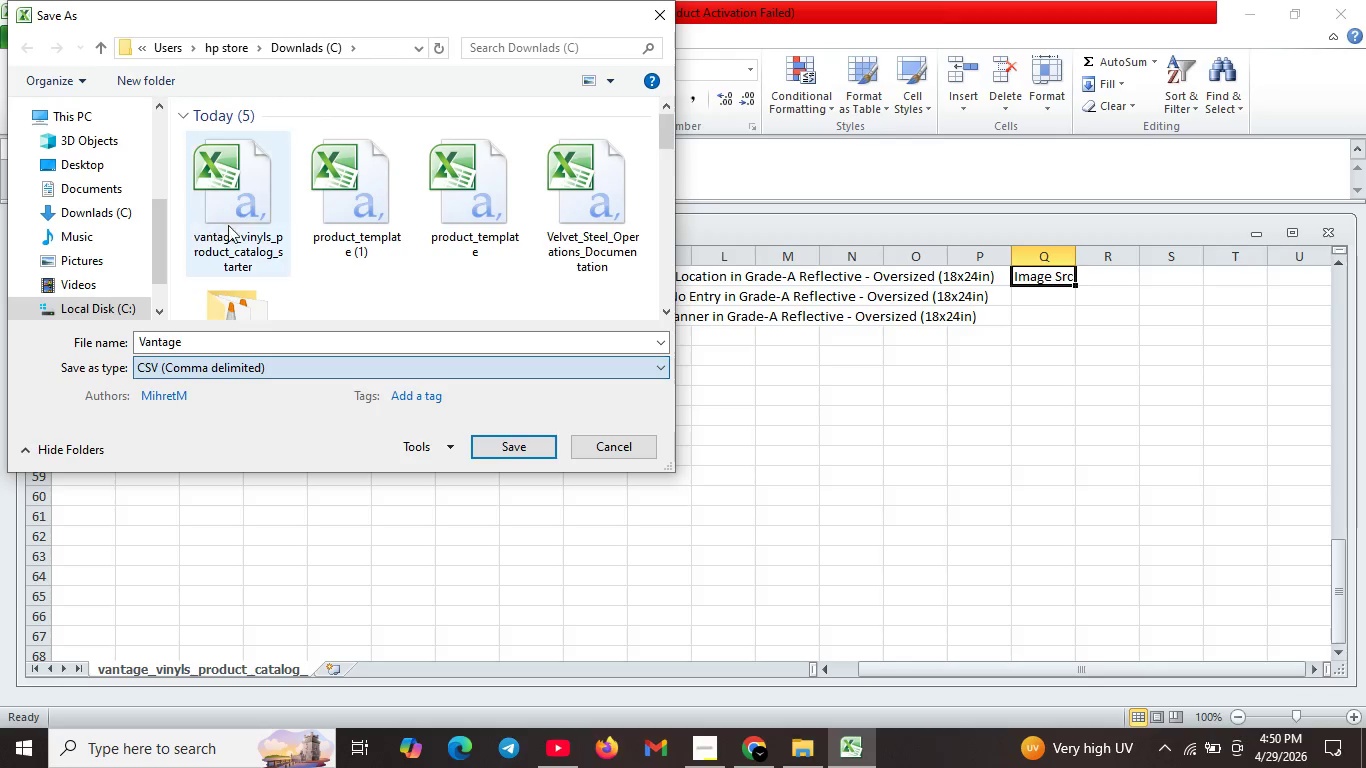 
left_click([209, 219])
 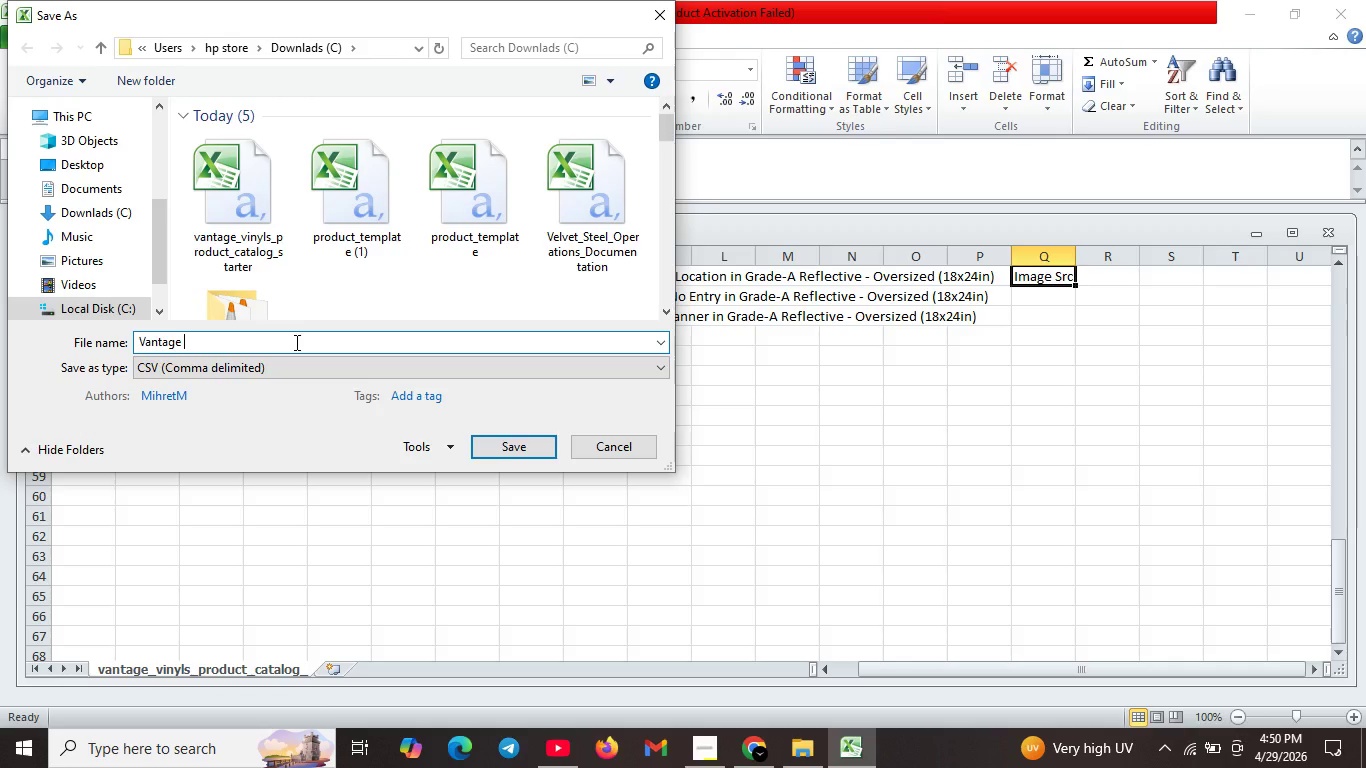 
left_click([295, 342])
 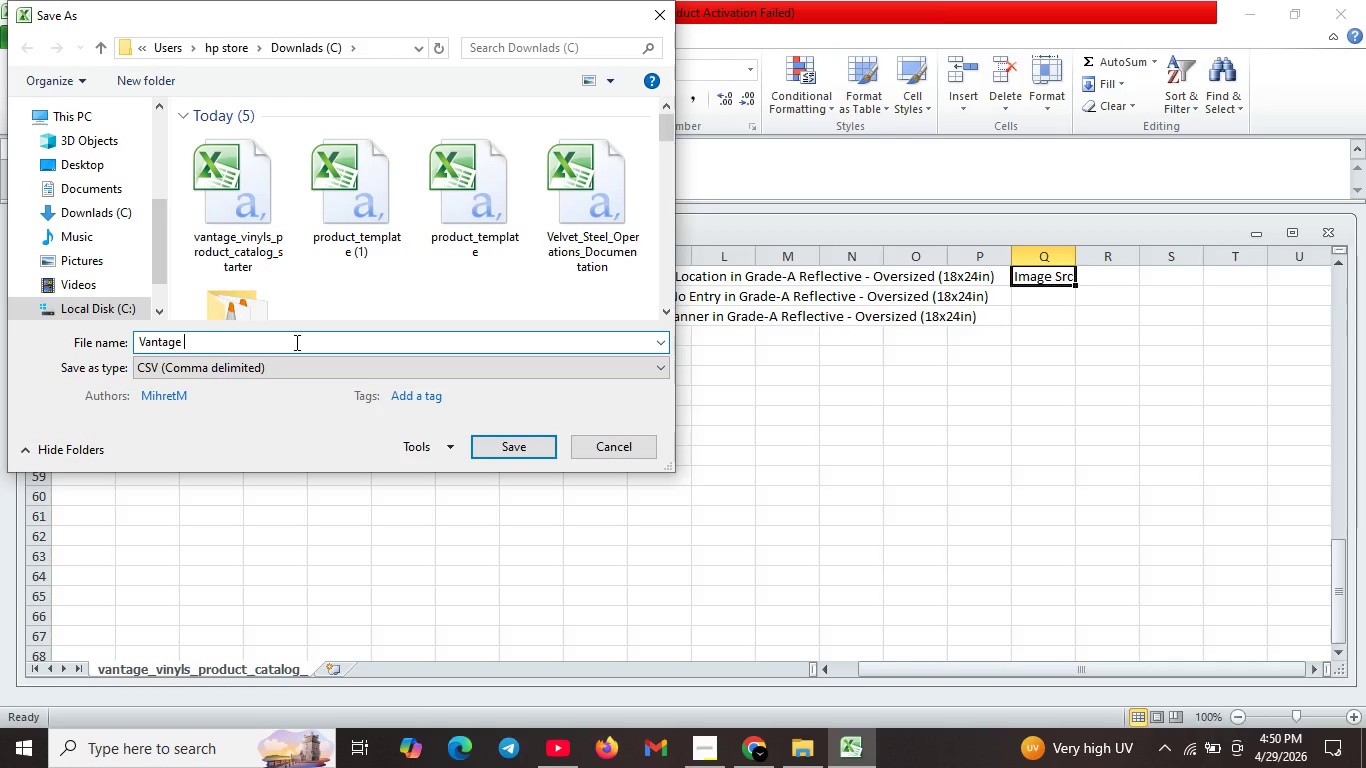 
key(Backspace)
 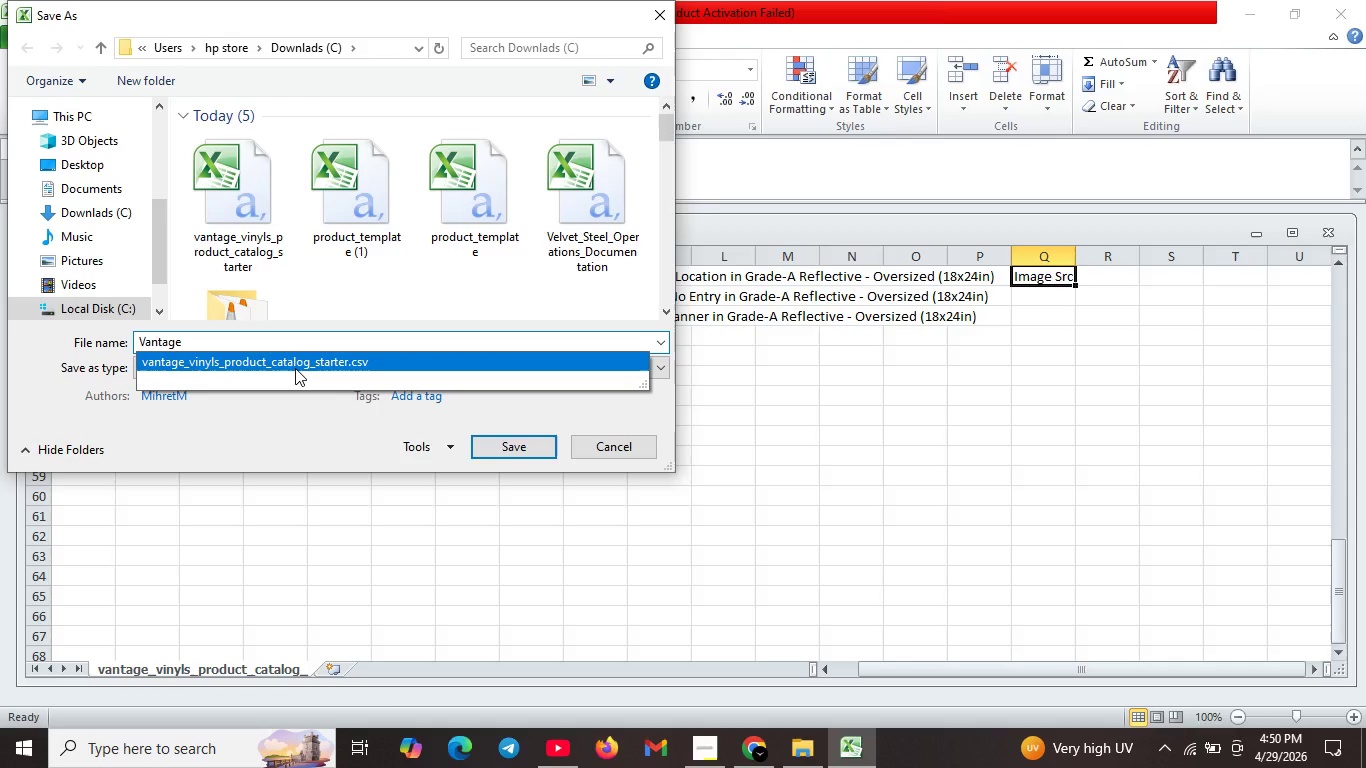 
left_click([295, 368])
 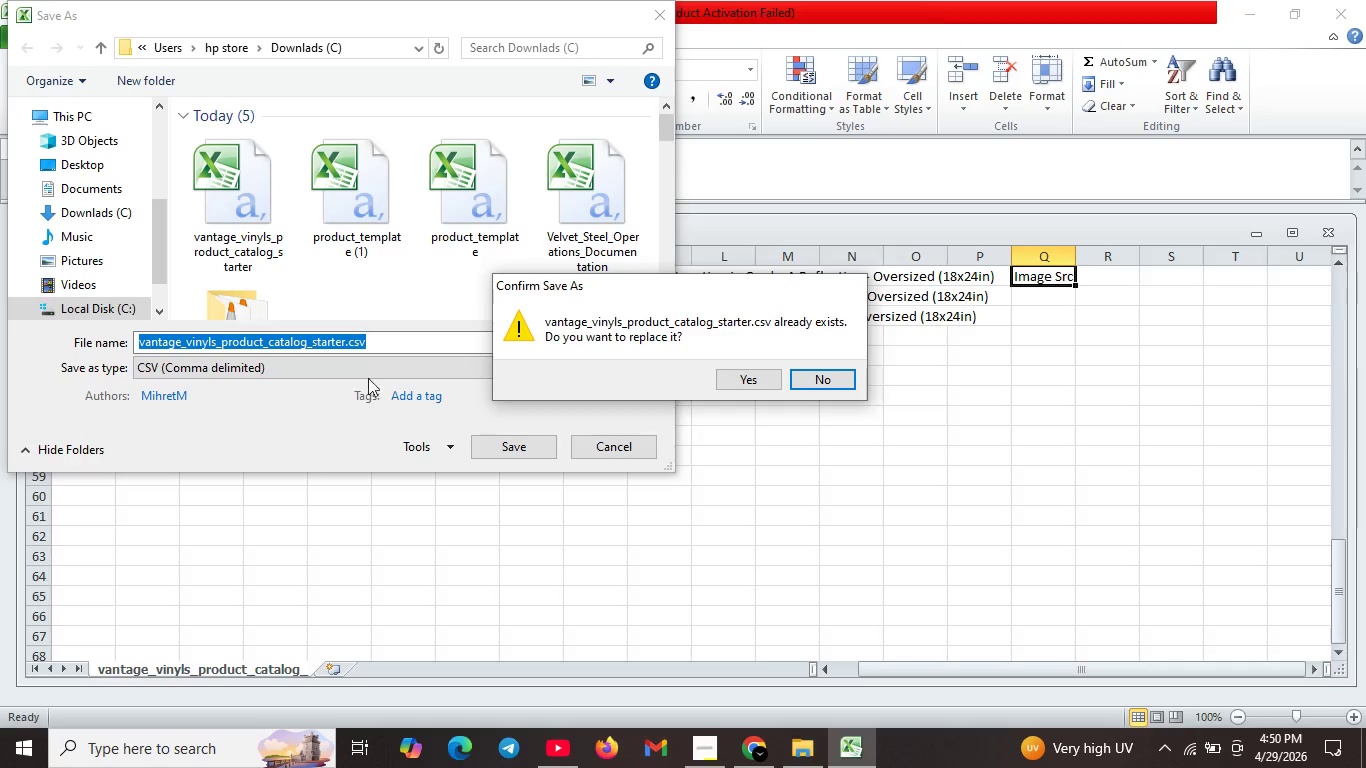 
wait(5.55)
 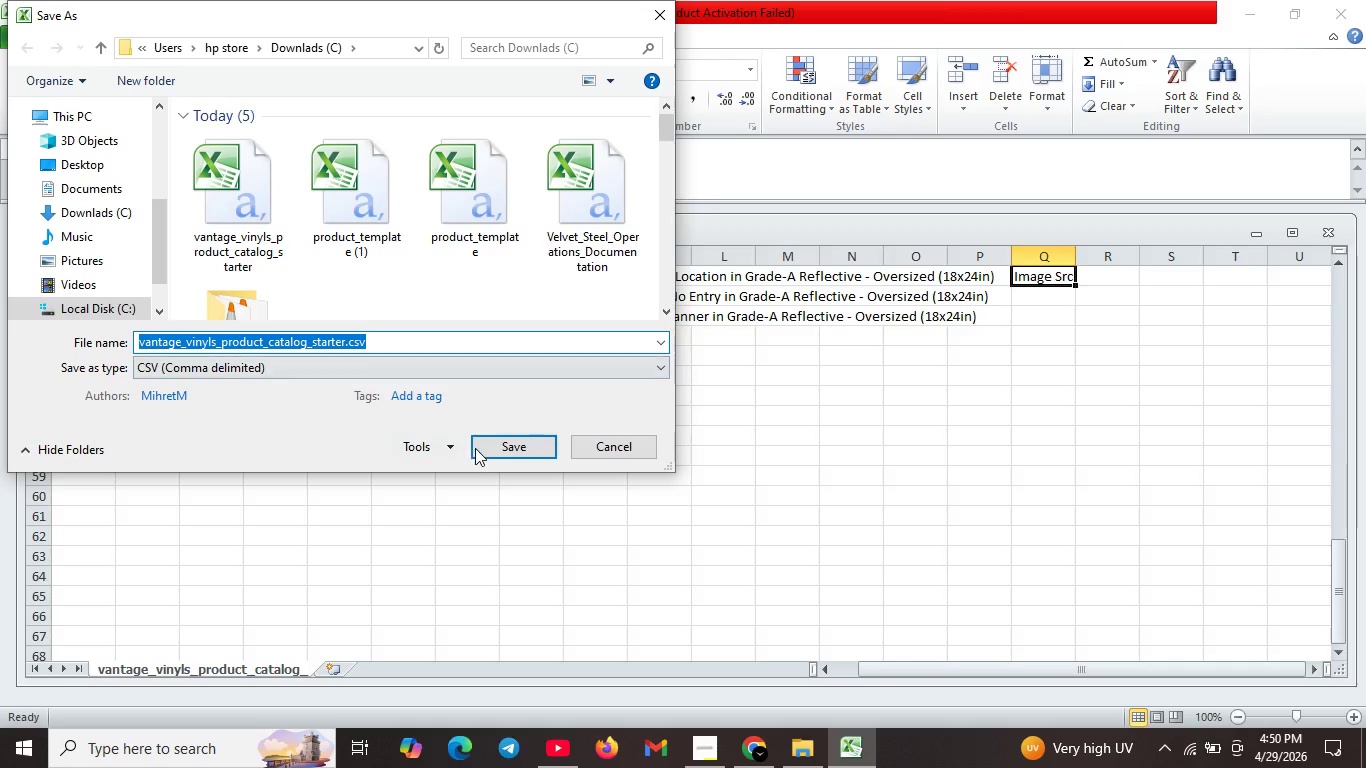 
left_click([382, 351])
 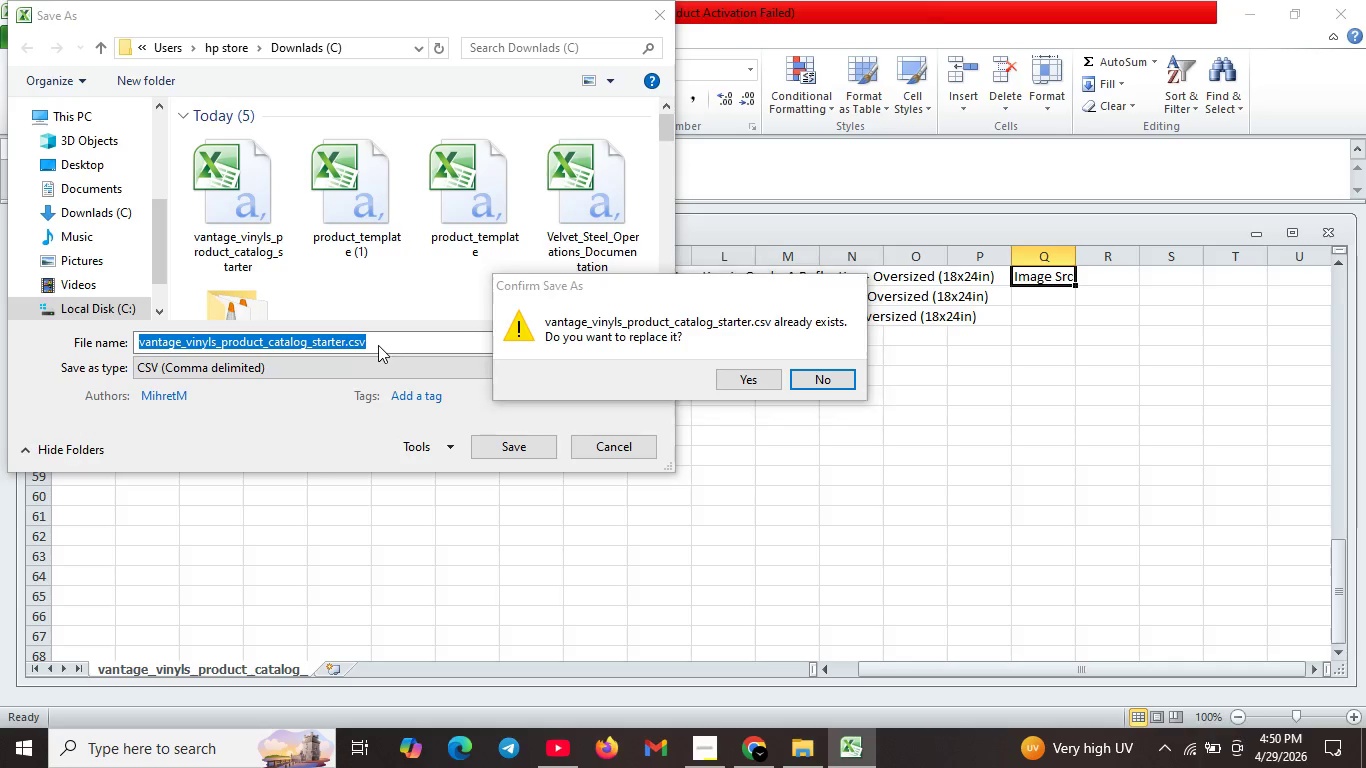 
left_click([381, 345])
 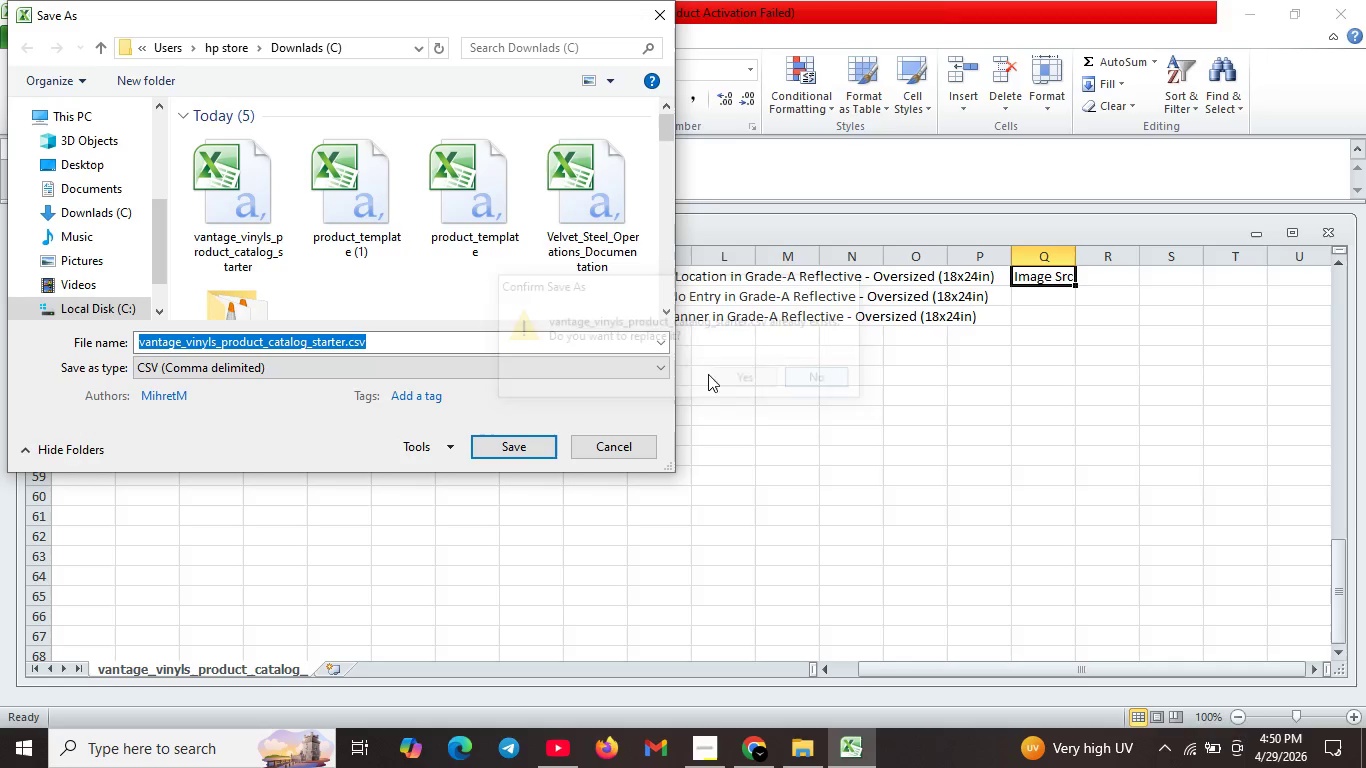 
left_click([804, 383])
 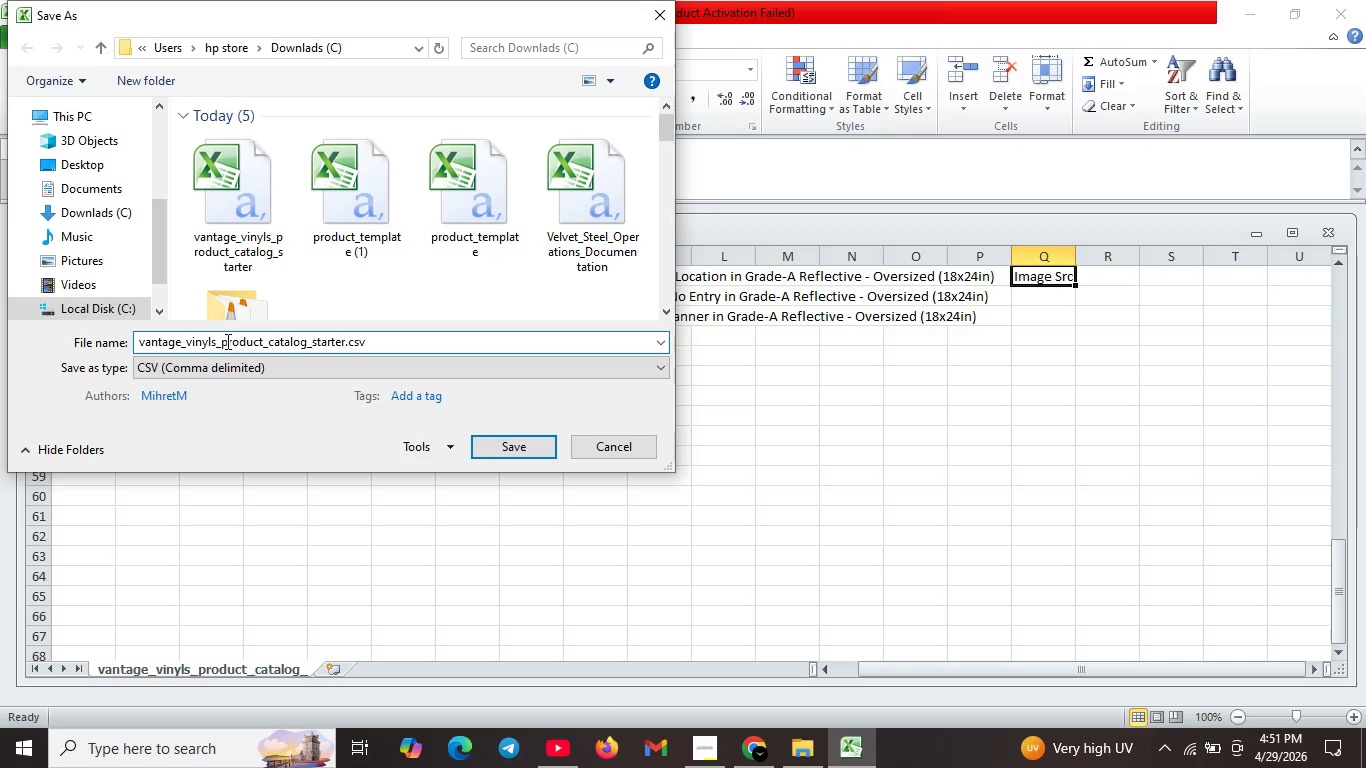 
wait(5.12)
 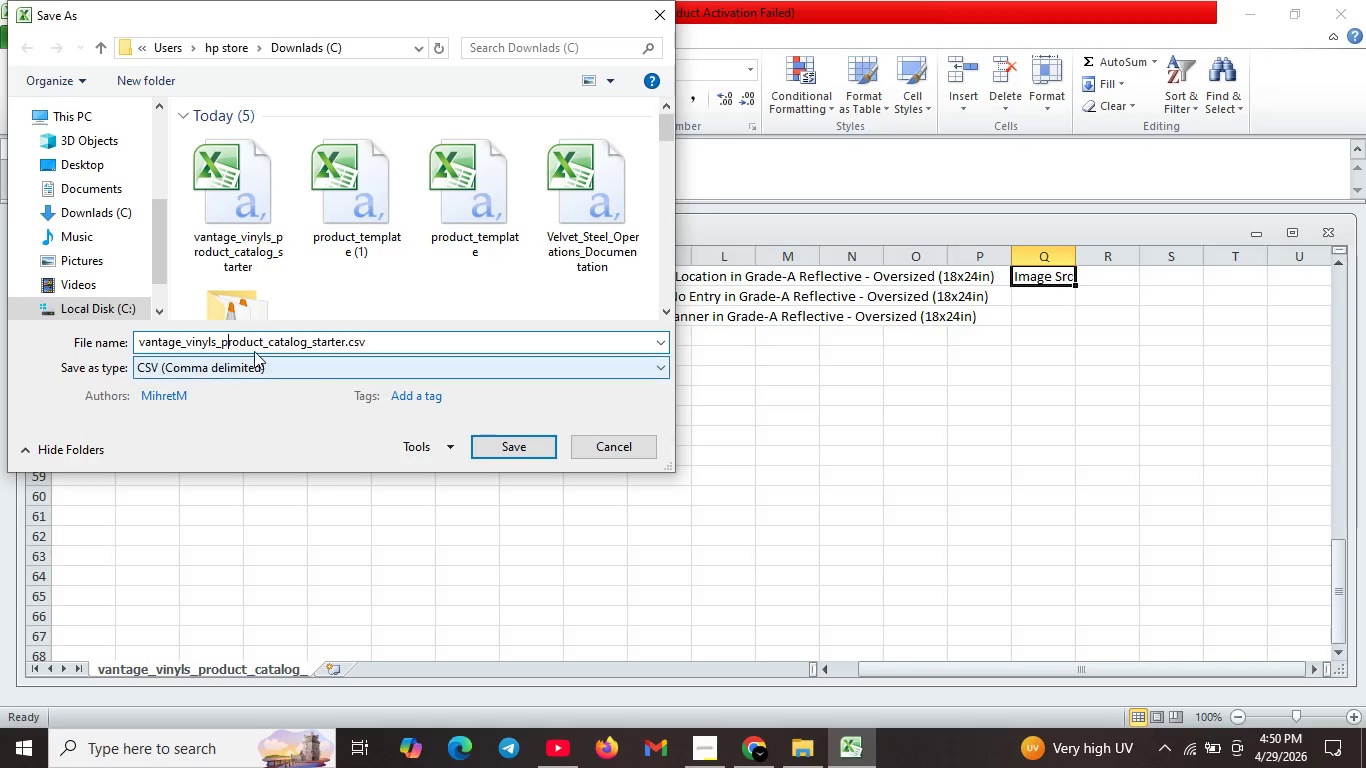 
left_click_drag(start_coordinate=[222, 341], to_coordinate=[397, 356])
 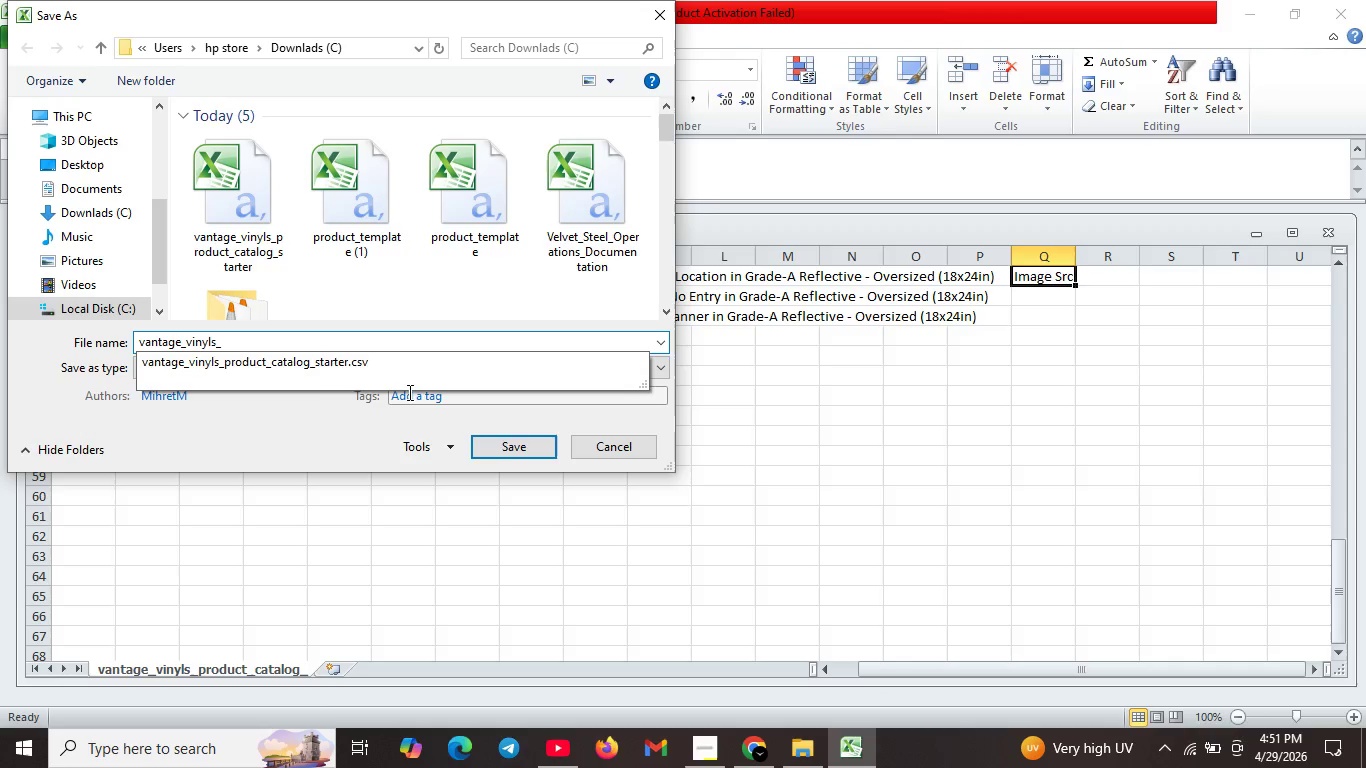 
key(Backspace)
type(_import )
 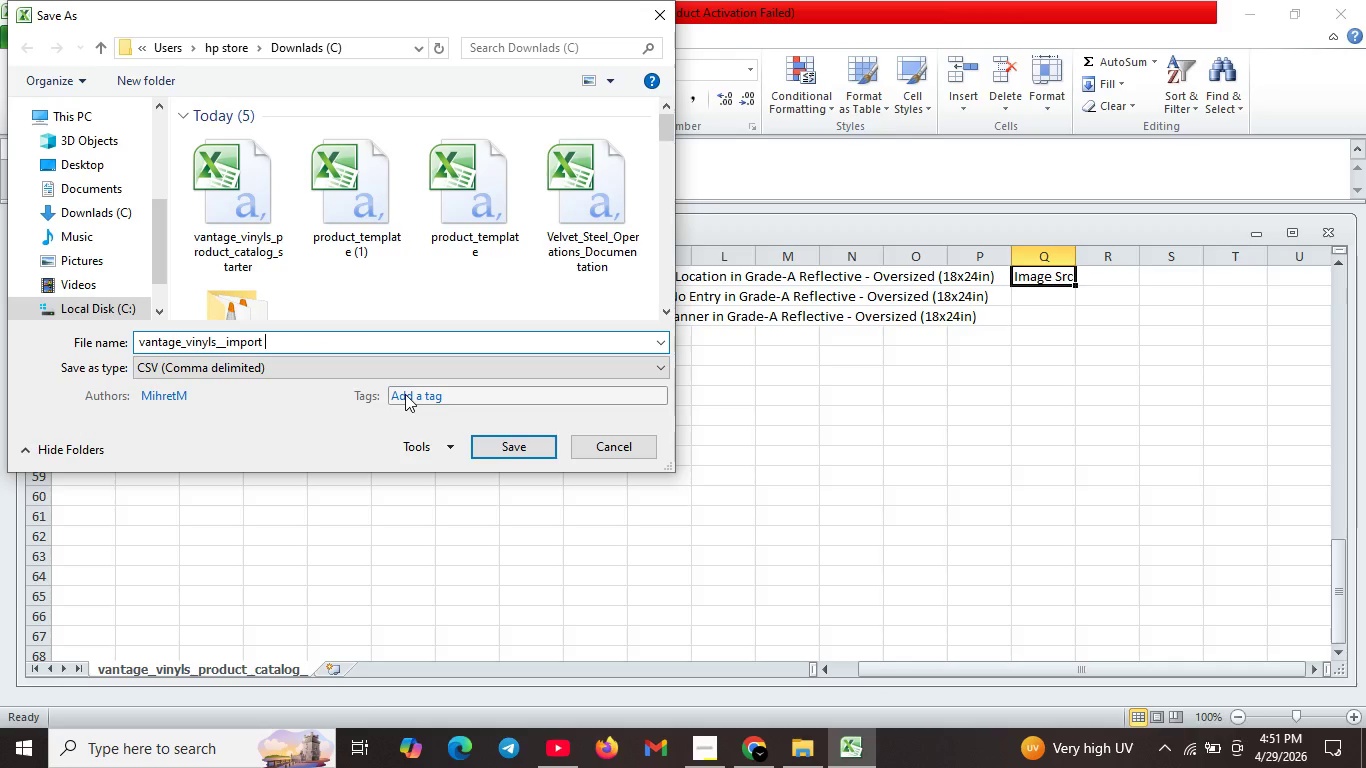 
hold_key(key=ShiftRight, duration=0.98)
 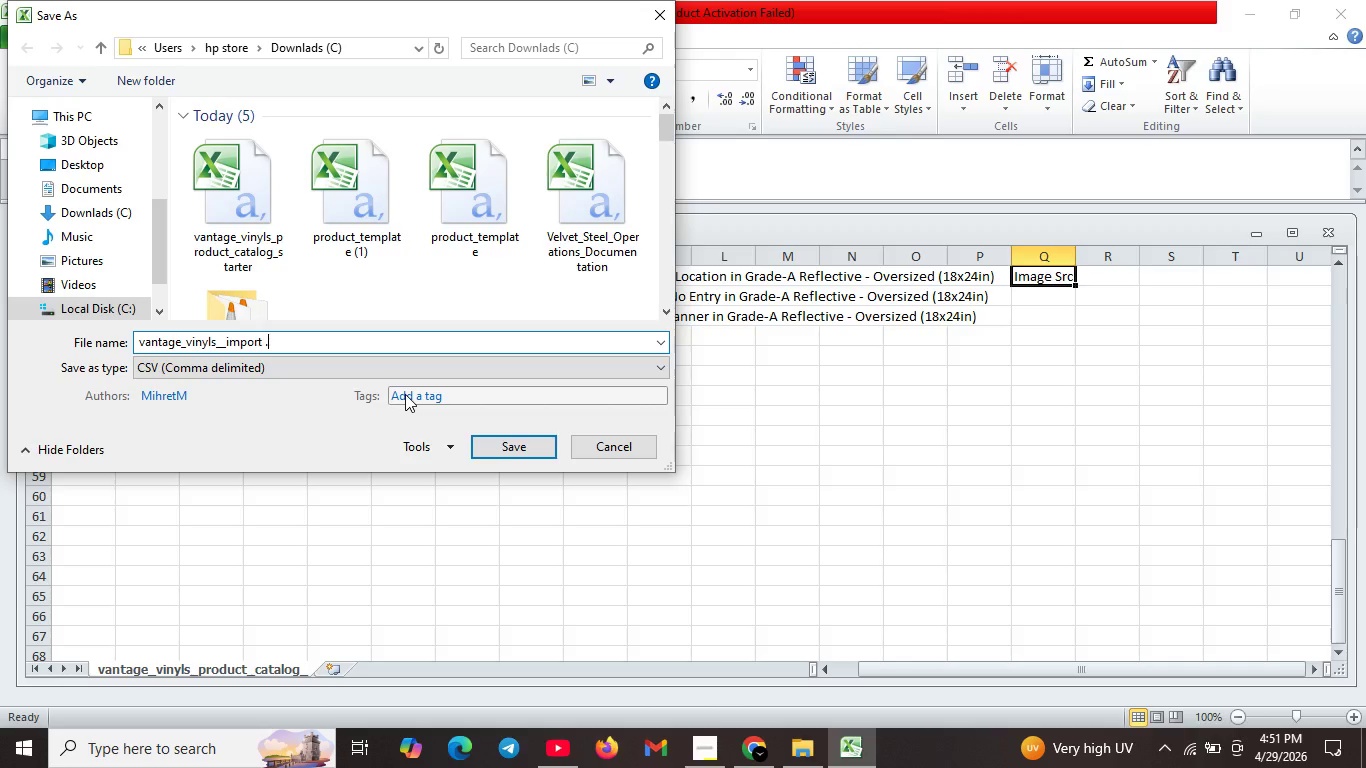 
type(.csv)
 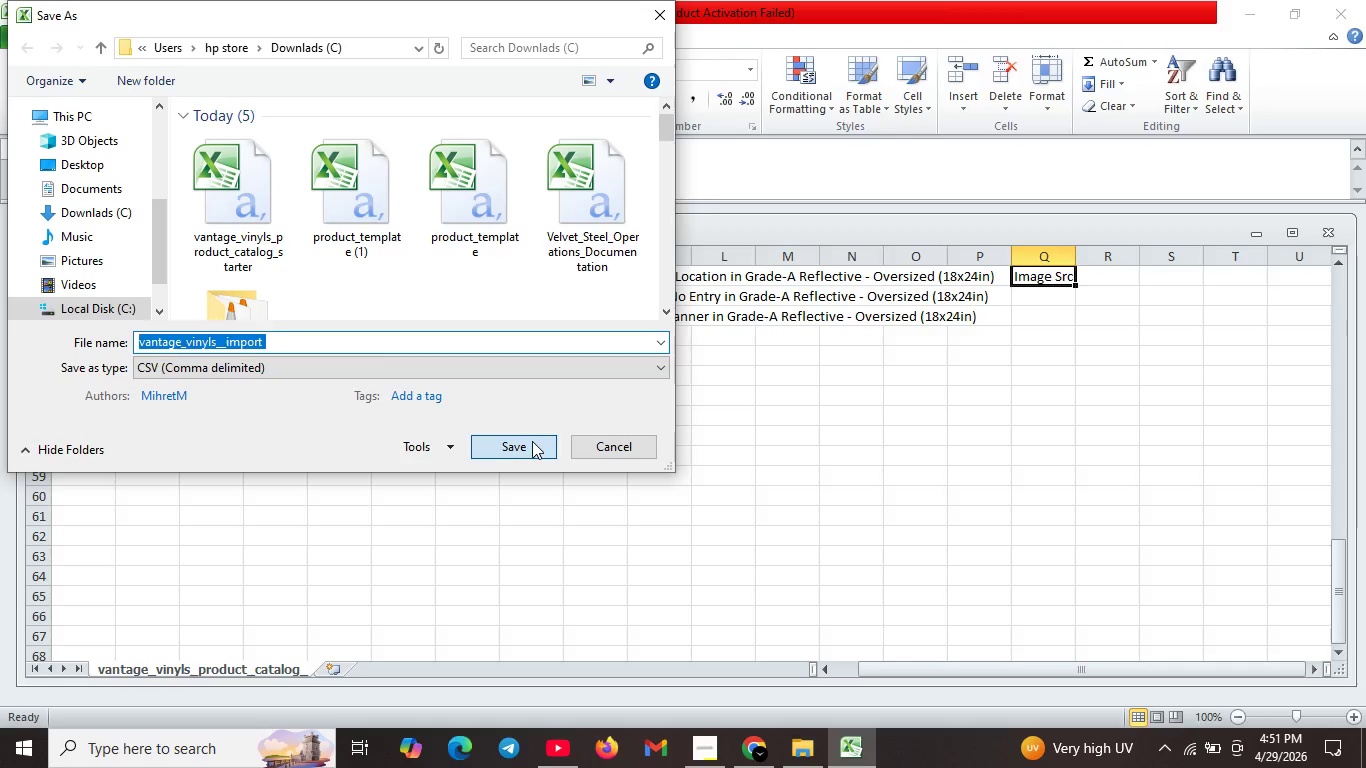 
left_click([532, 441])
 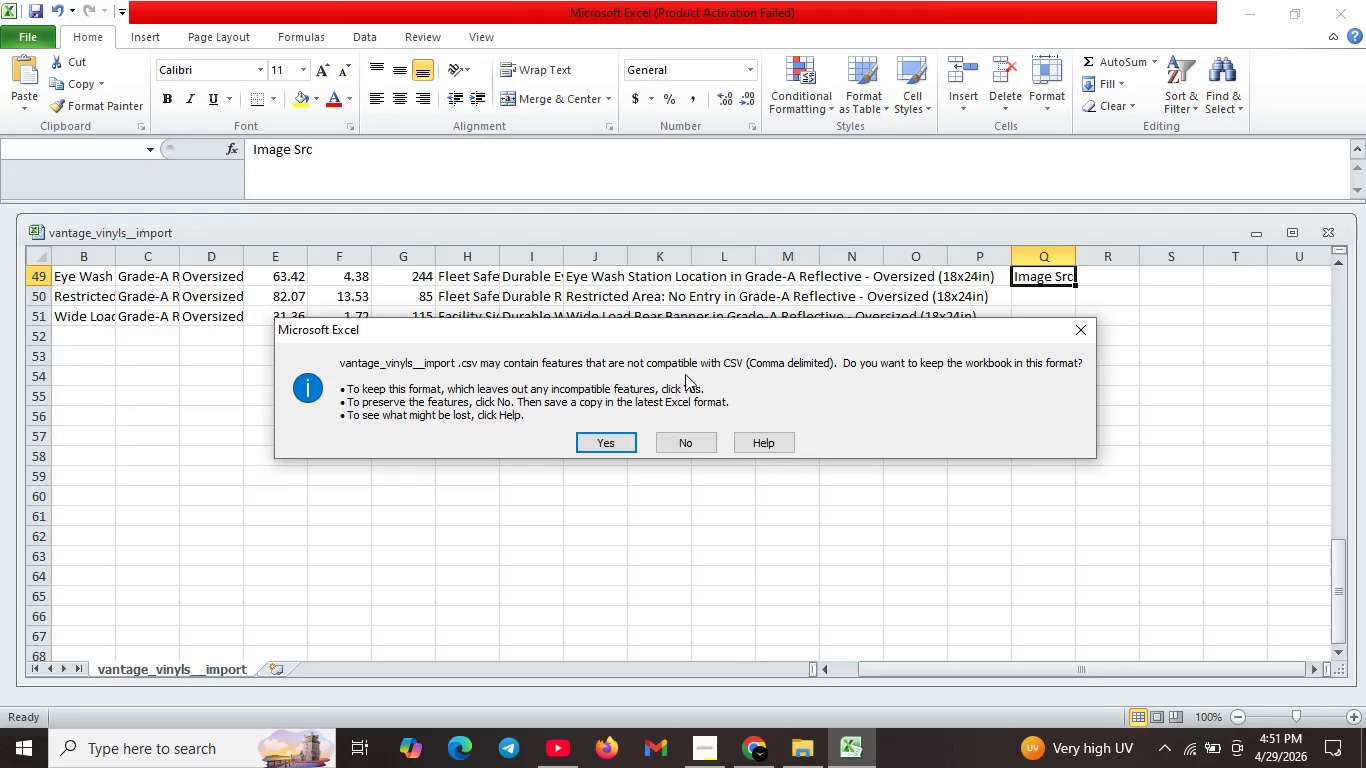 
wait(9.28)
 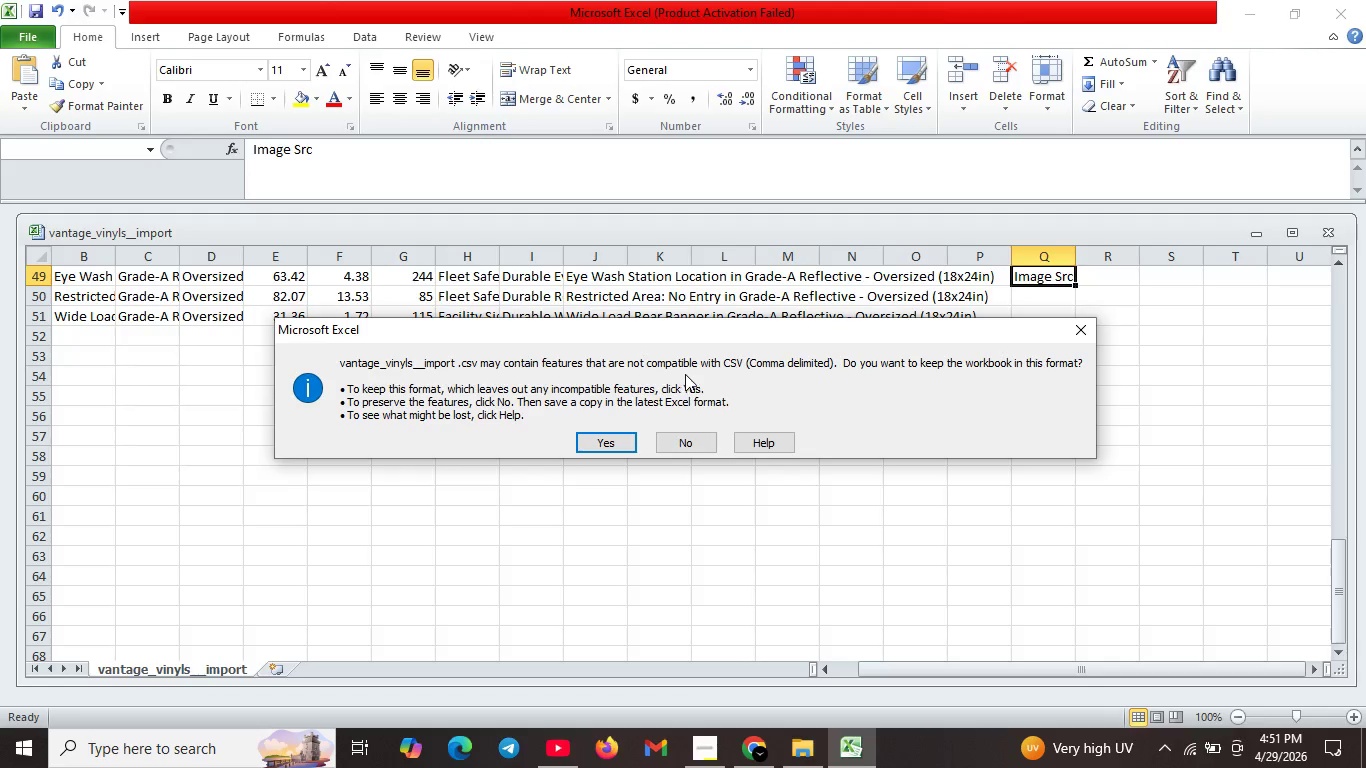 
left_click([624, 438])
 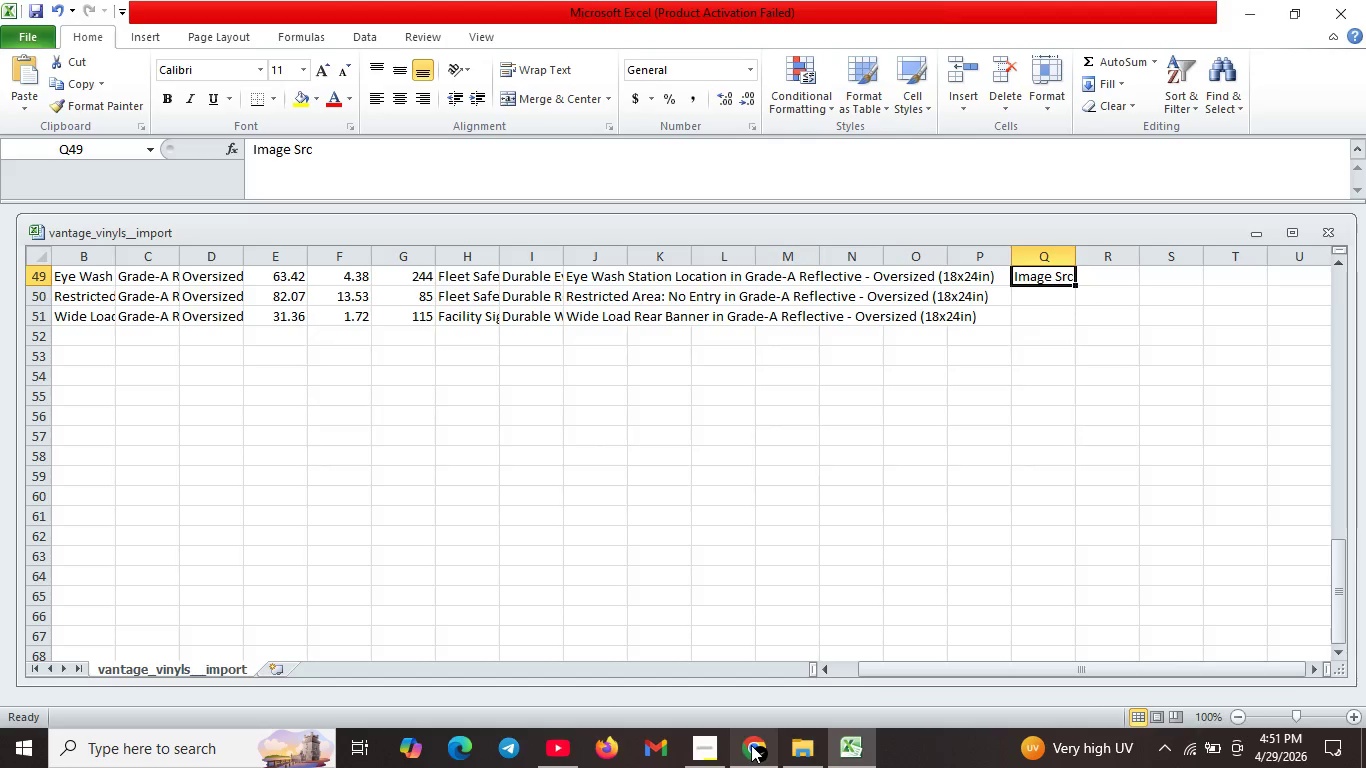 
left_click([751, 745])
 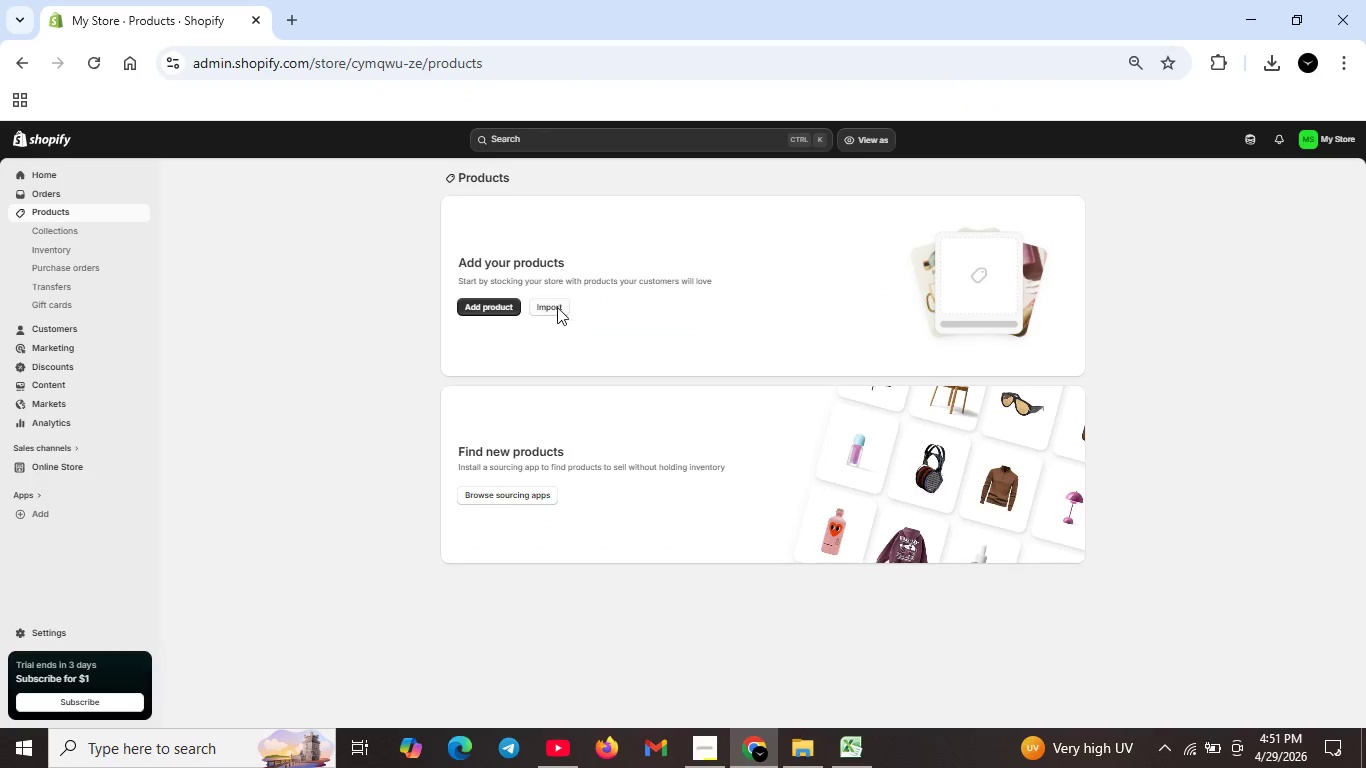 
double_click([557, 308])
 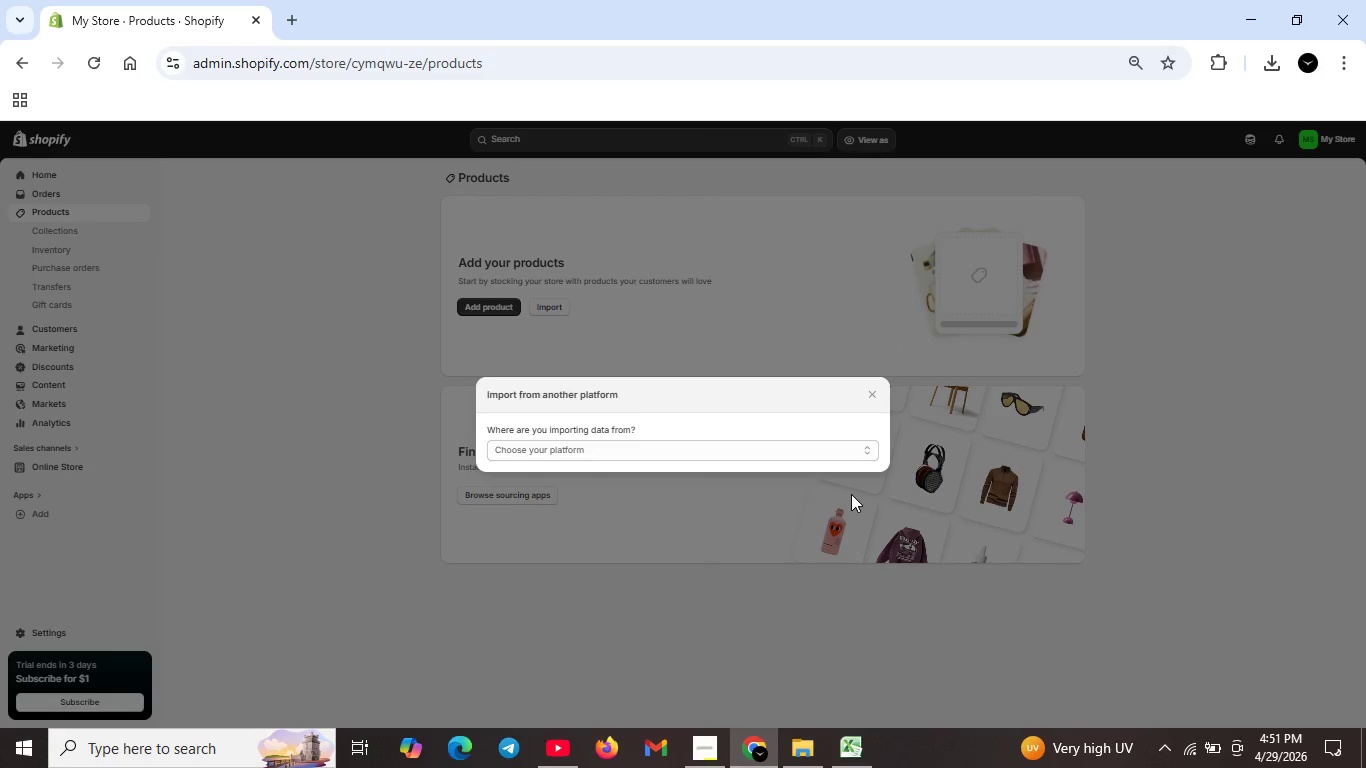 
left_click([850, 494])
 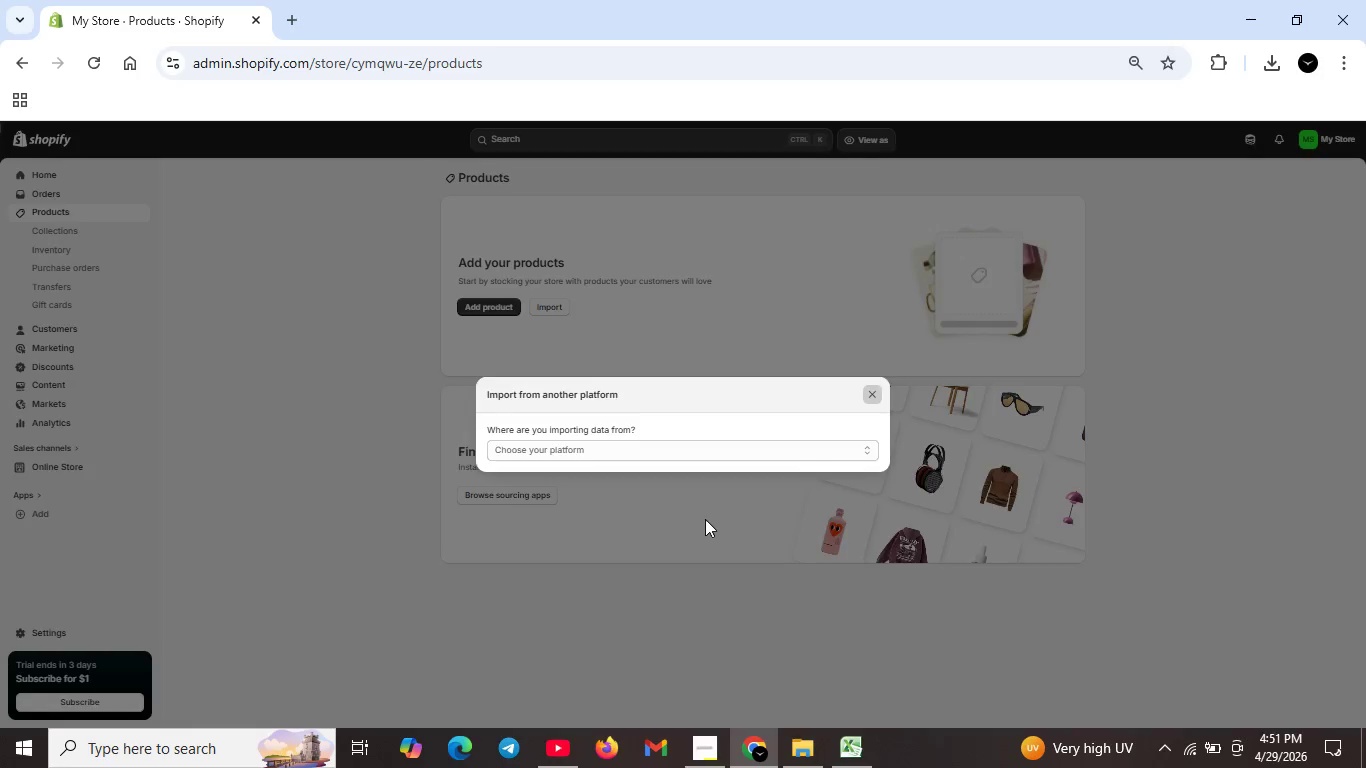 
left_click([710, 523])
 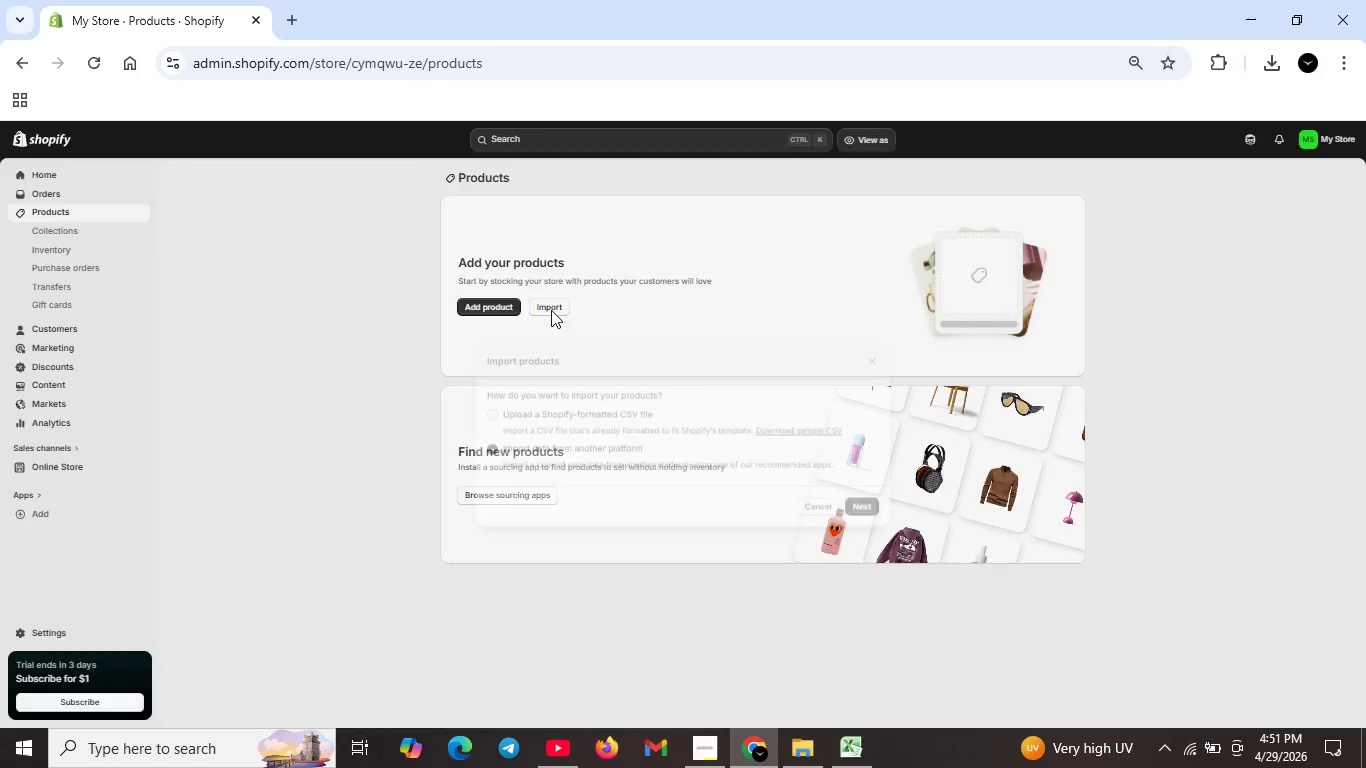 
left_click([553, 308])
 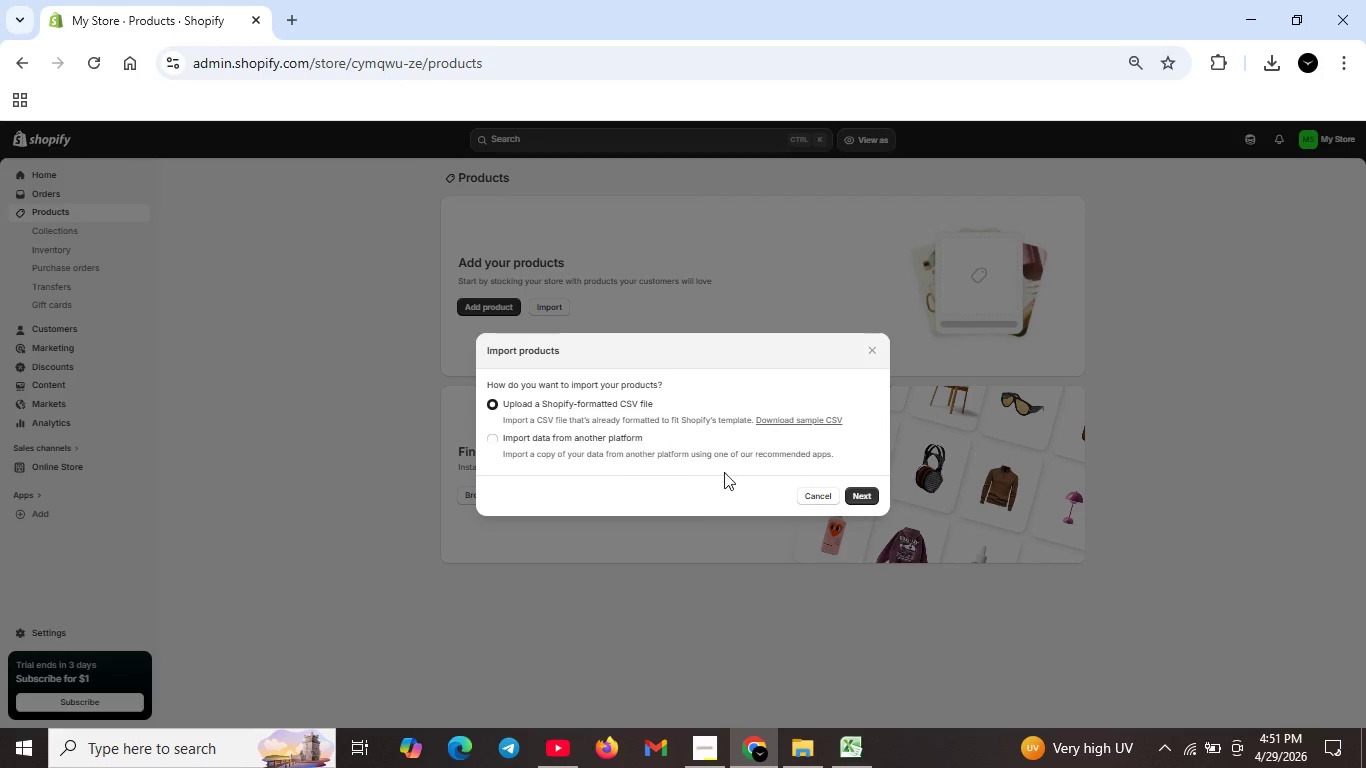 
left_click([491, 397])
 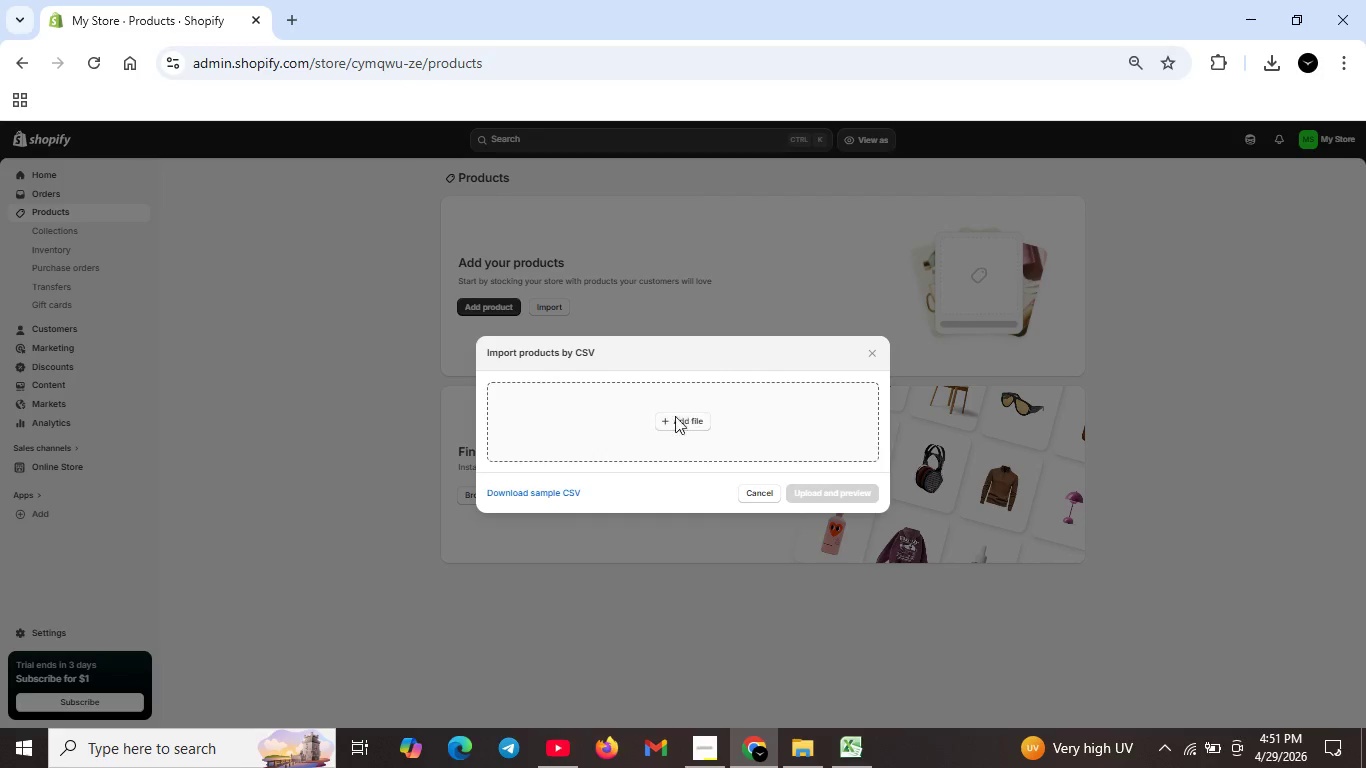 
left_click([695, 417])
 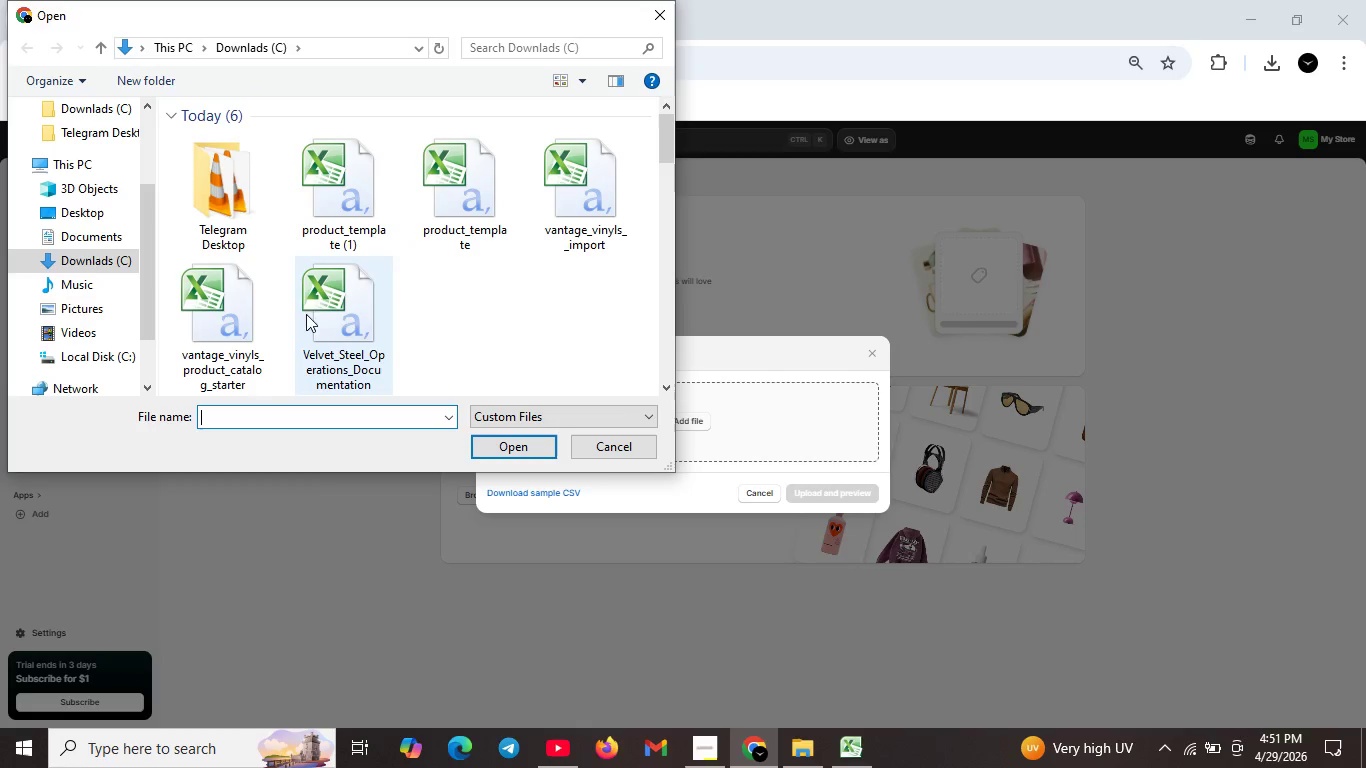 
scroll: coordinate [243, 326], scroll_direction: down, amount: 1.0
 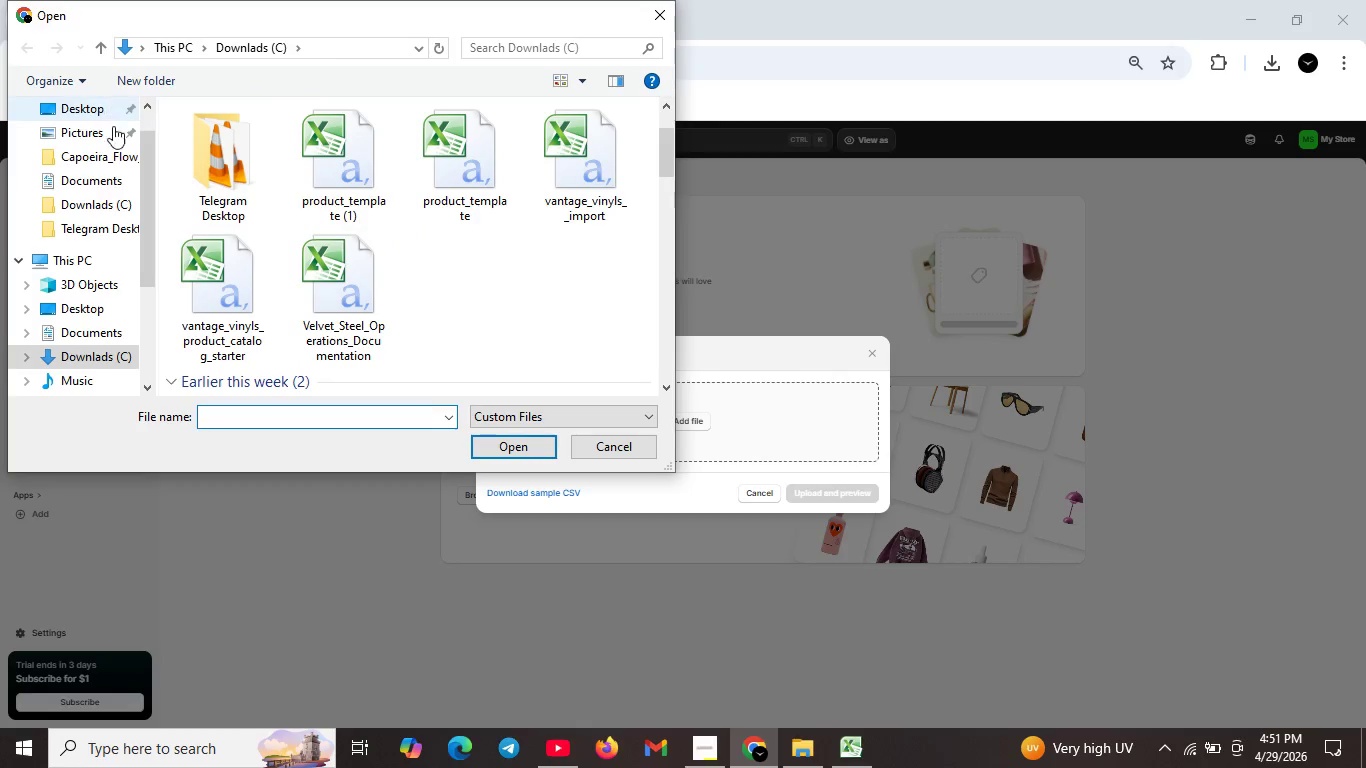 
scroll: coordinate [96, 112], scroll_direction: up, amount: 8.0
 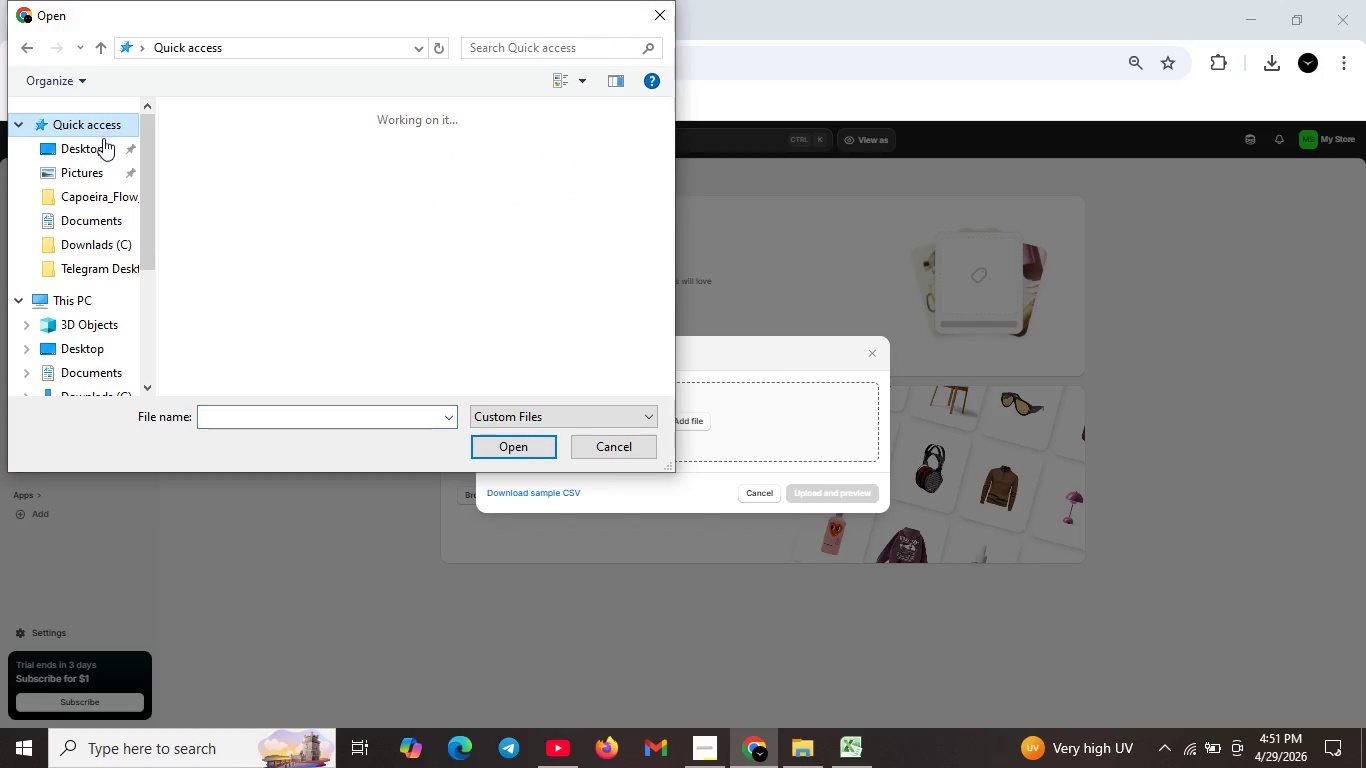 
left_click([93, 119])
 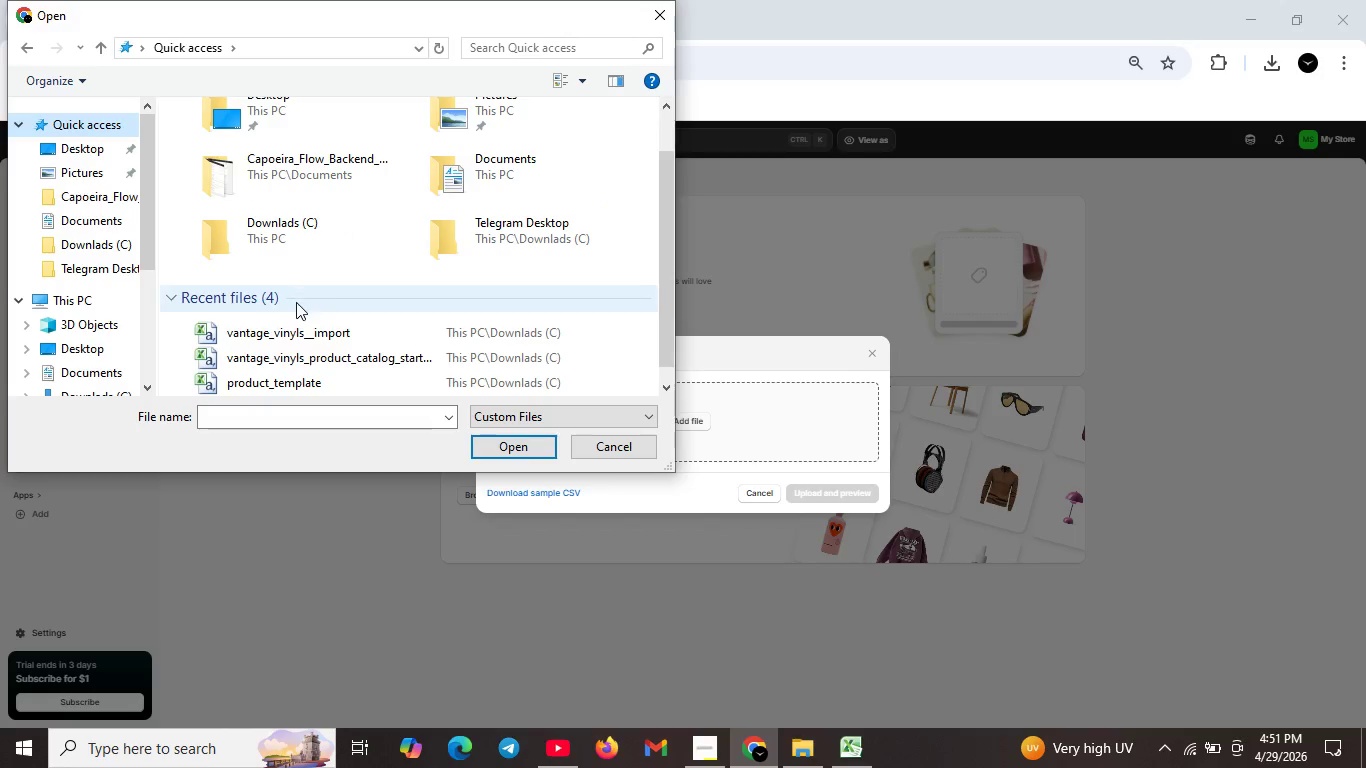 
scroll: coordinate [294, 290], scroll_direction: down, amount: 1.0
 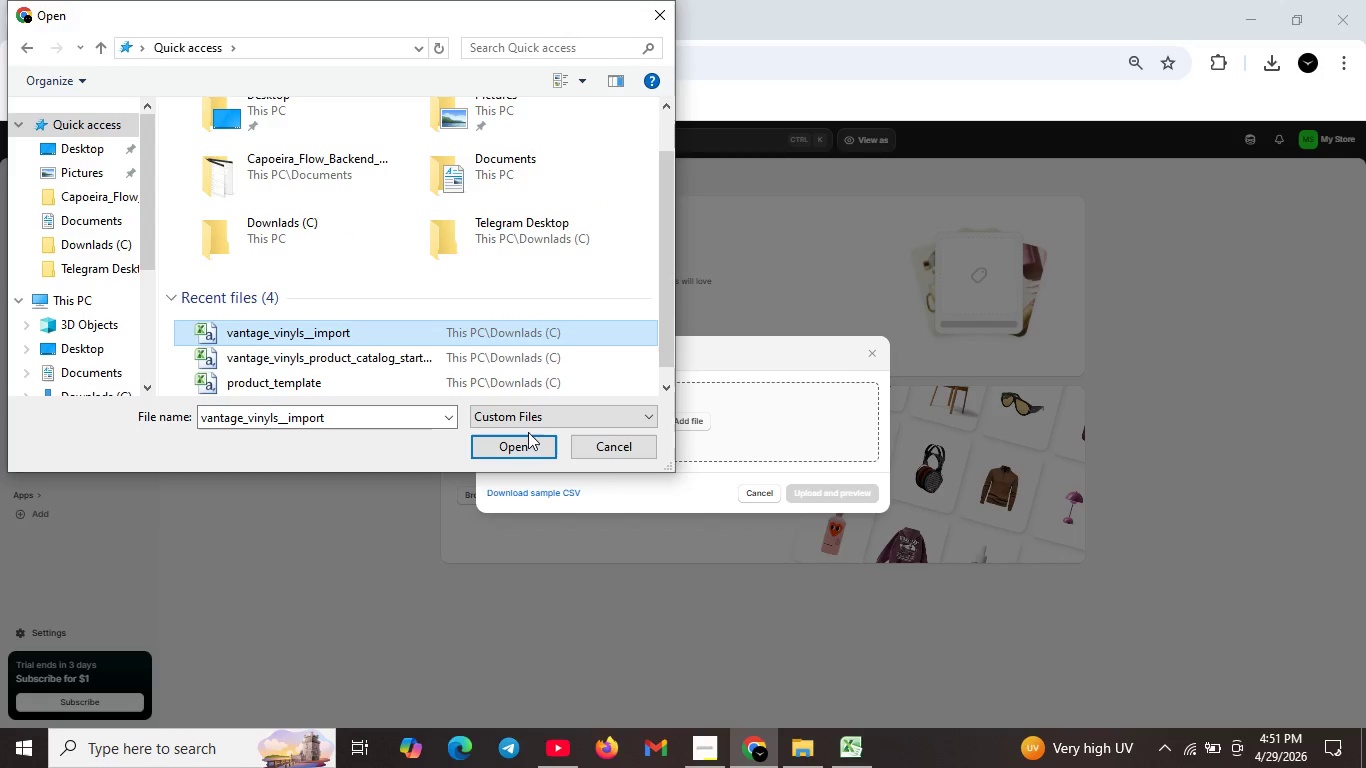 
left_click([299, 329])
 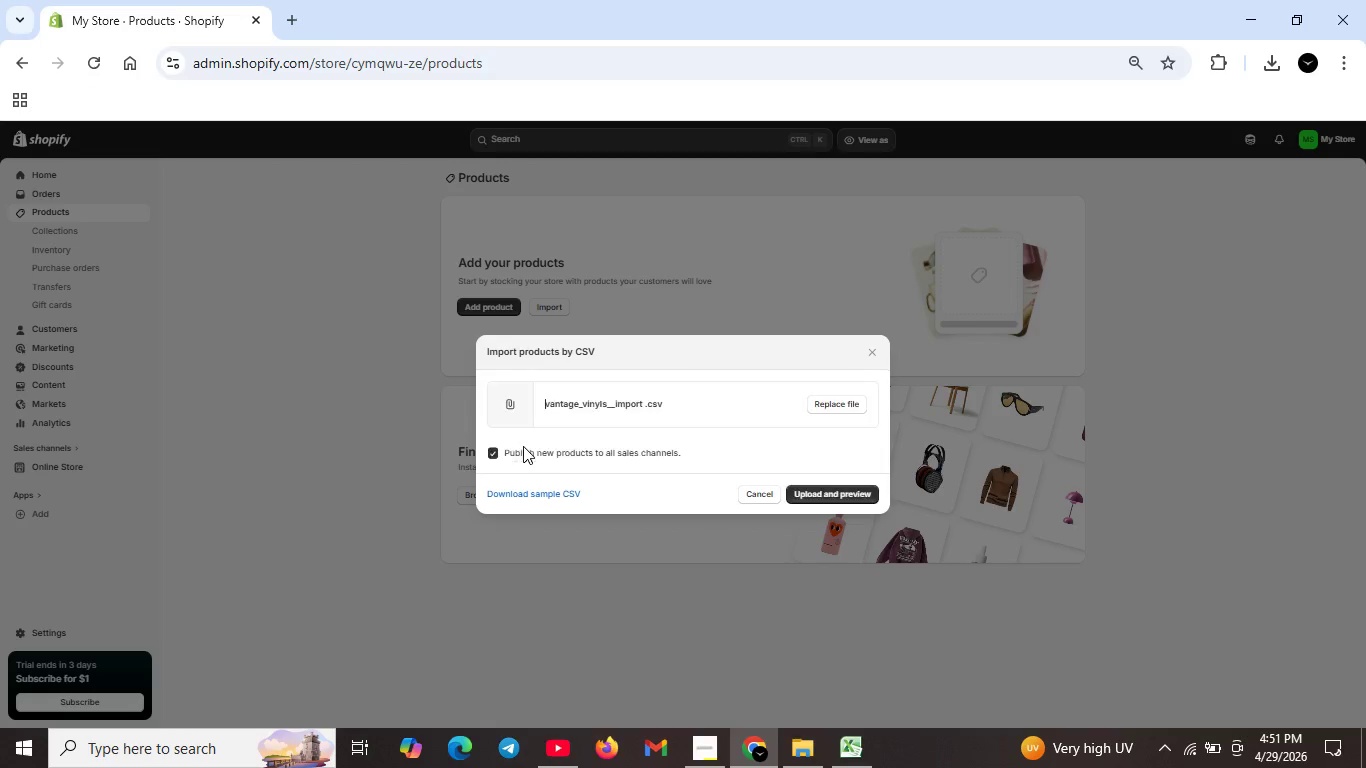 
left_click([523, 446])
 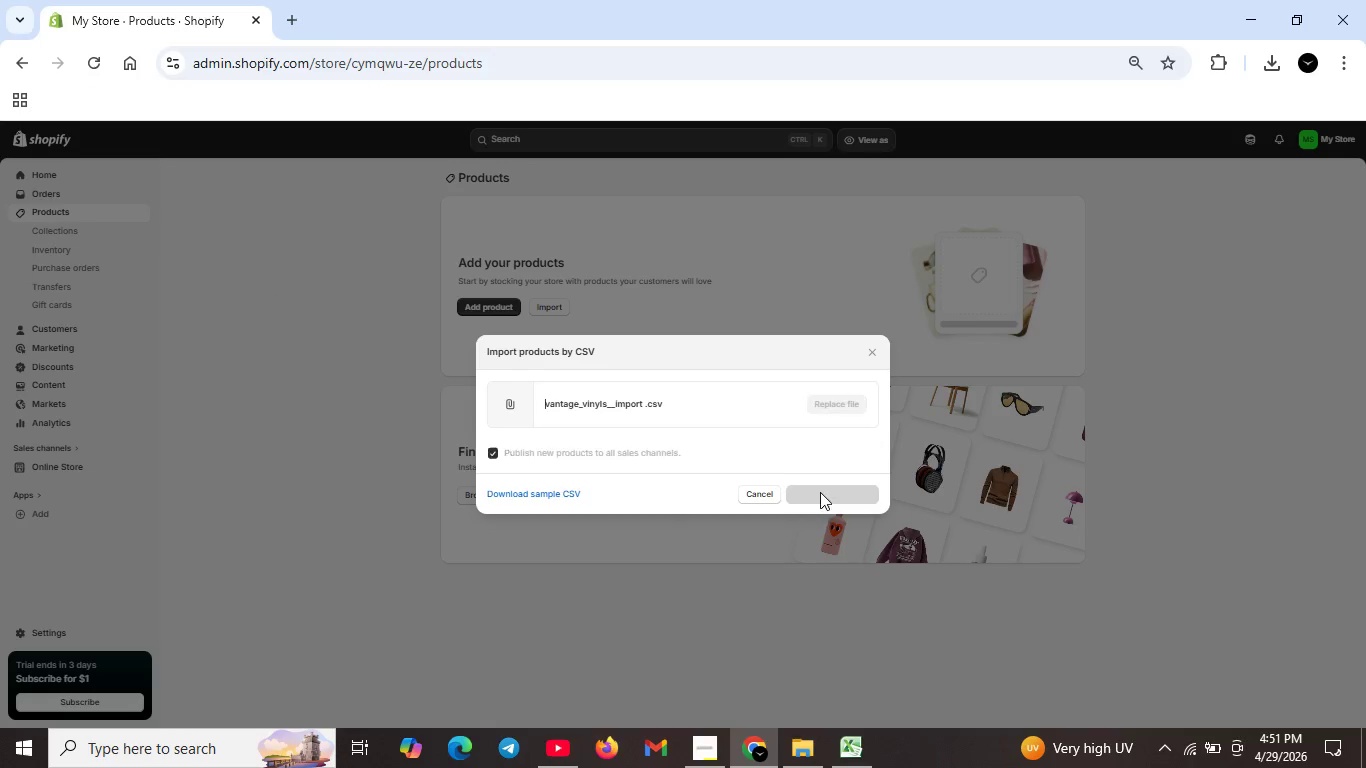 
left_click([820, 492])
 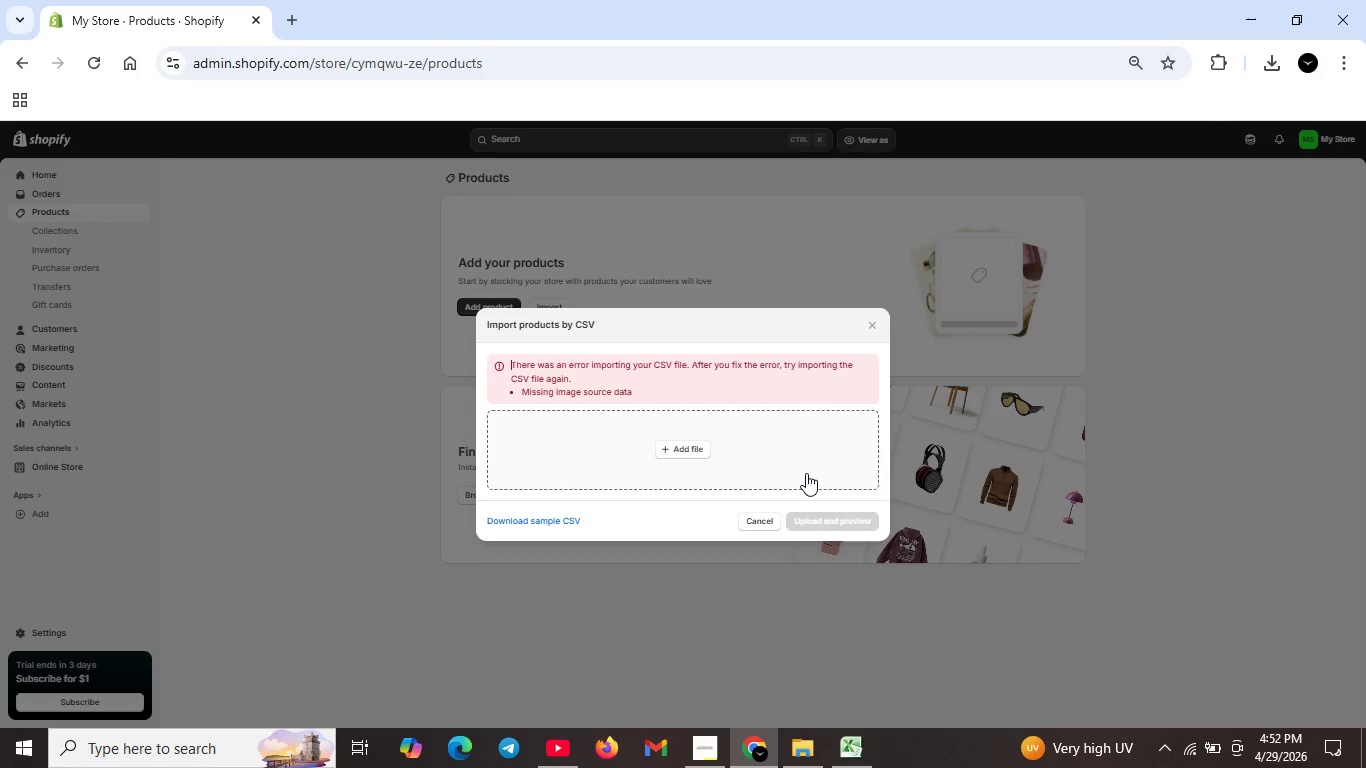 
wait(24.81)
 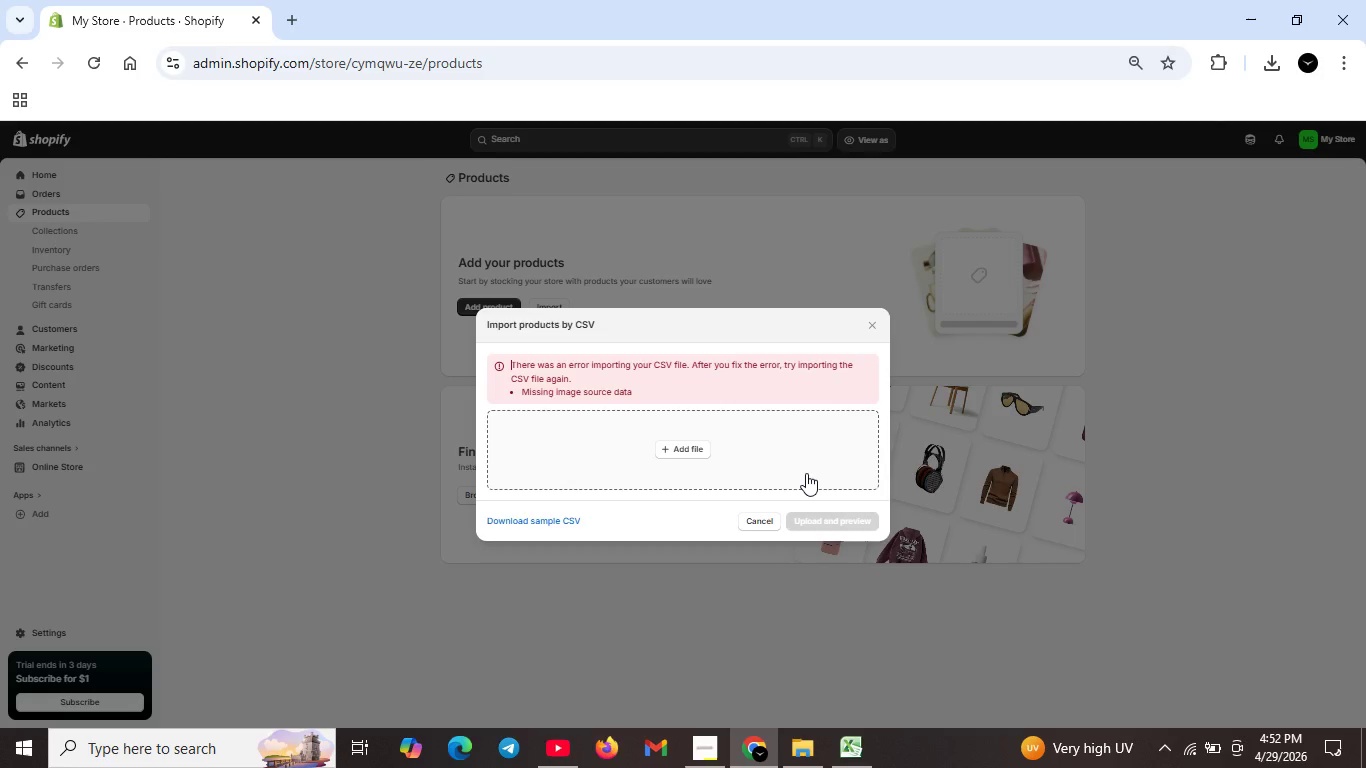 
left_click([562, 518])
 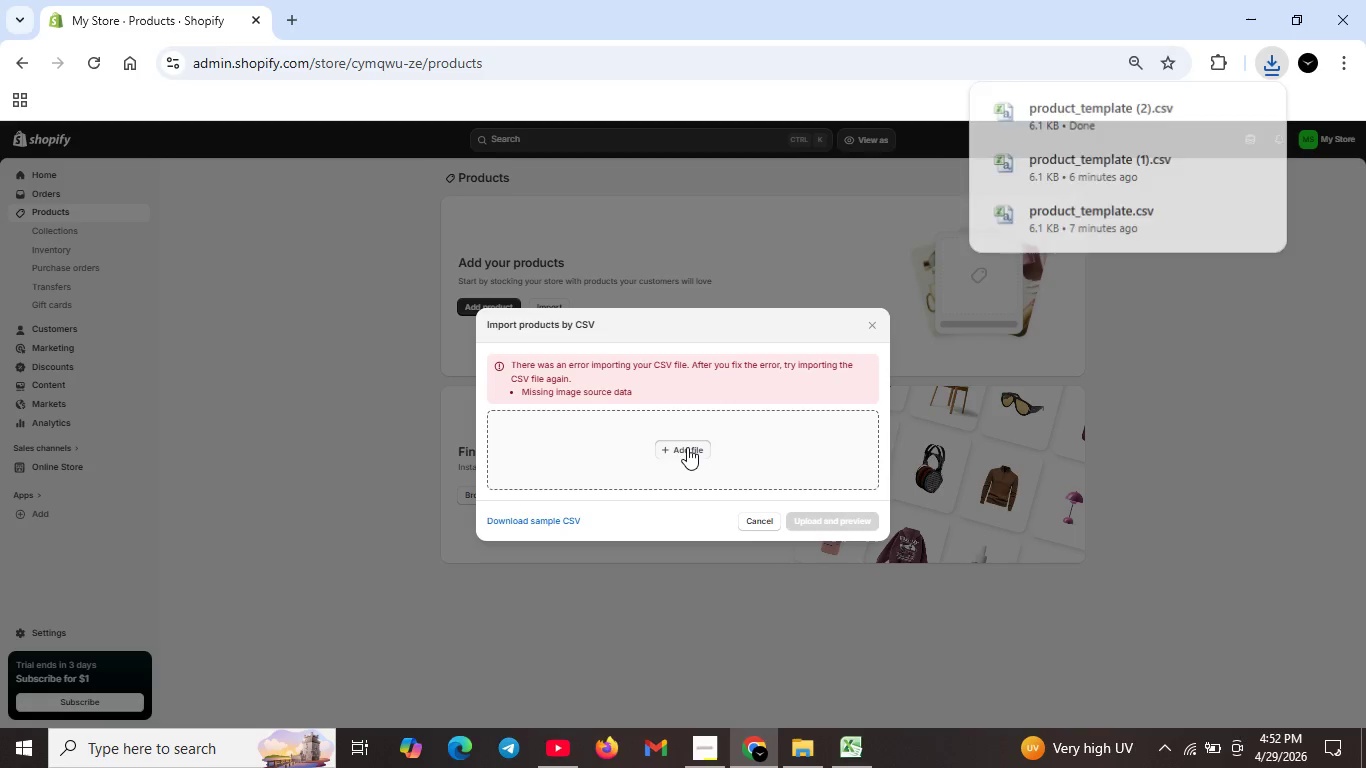 
left_click([687, 447])
 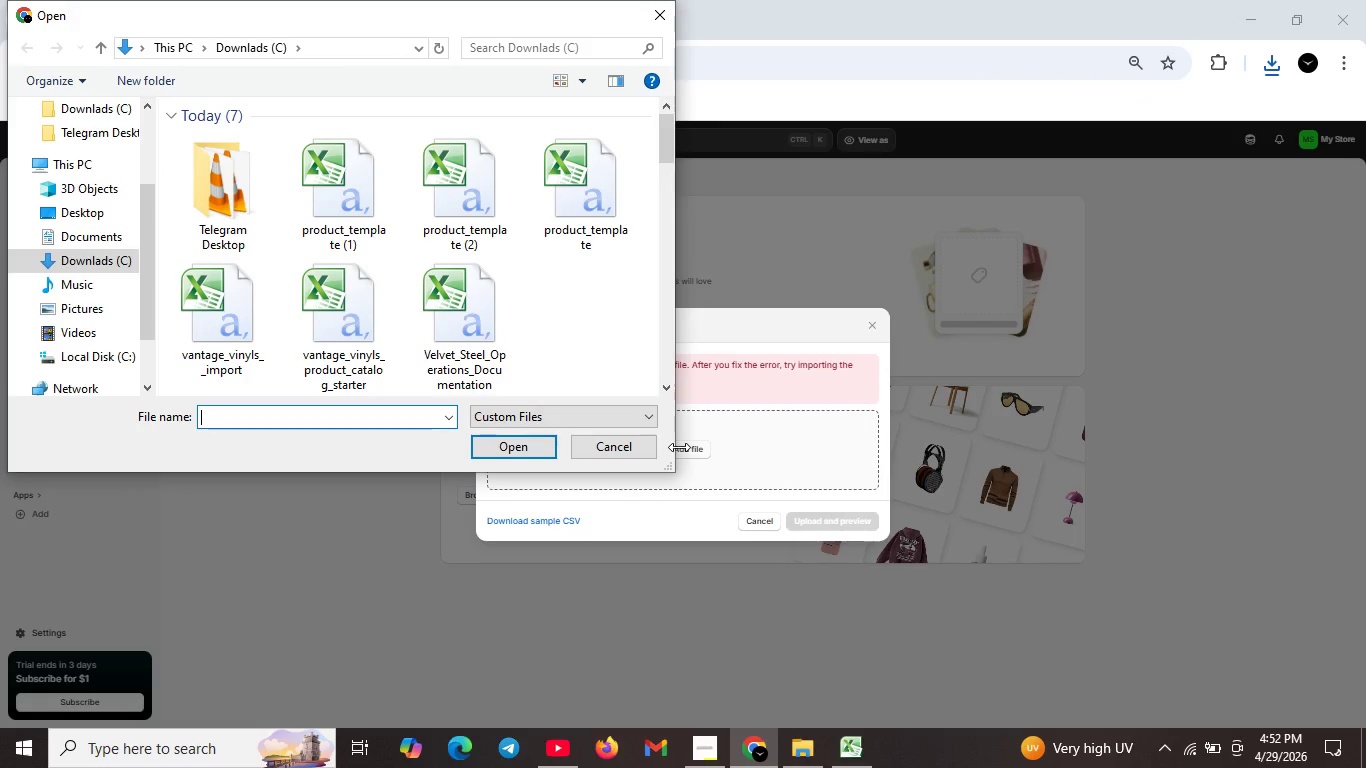 
wait(18.19)
 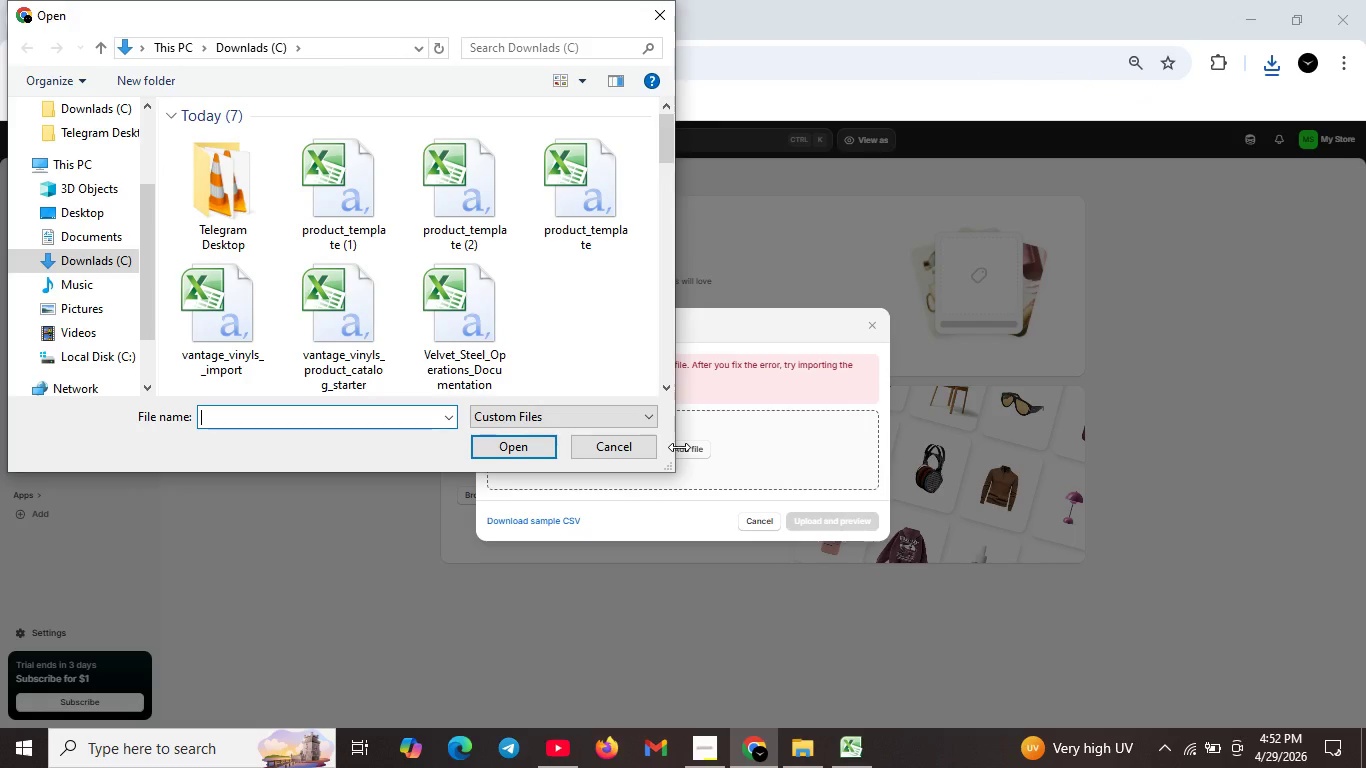 
scroll: coordinate [247, 341], scroll_direction: down, amount: 1.0
 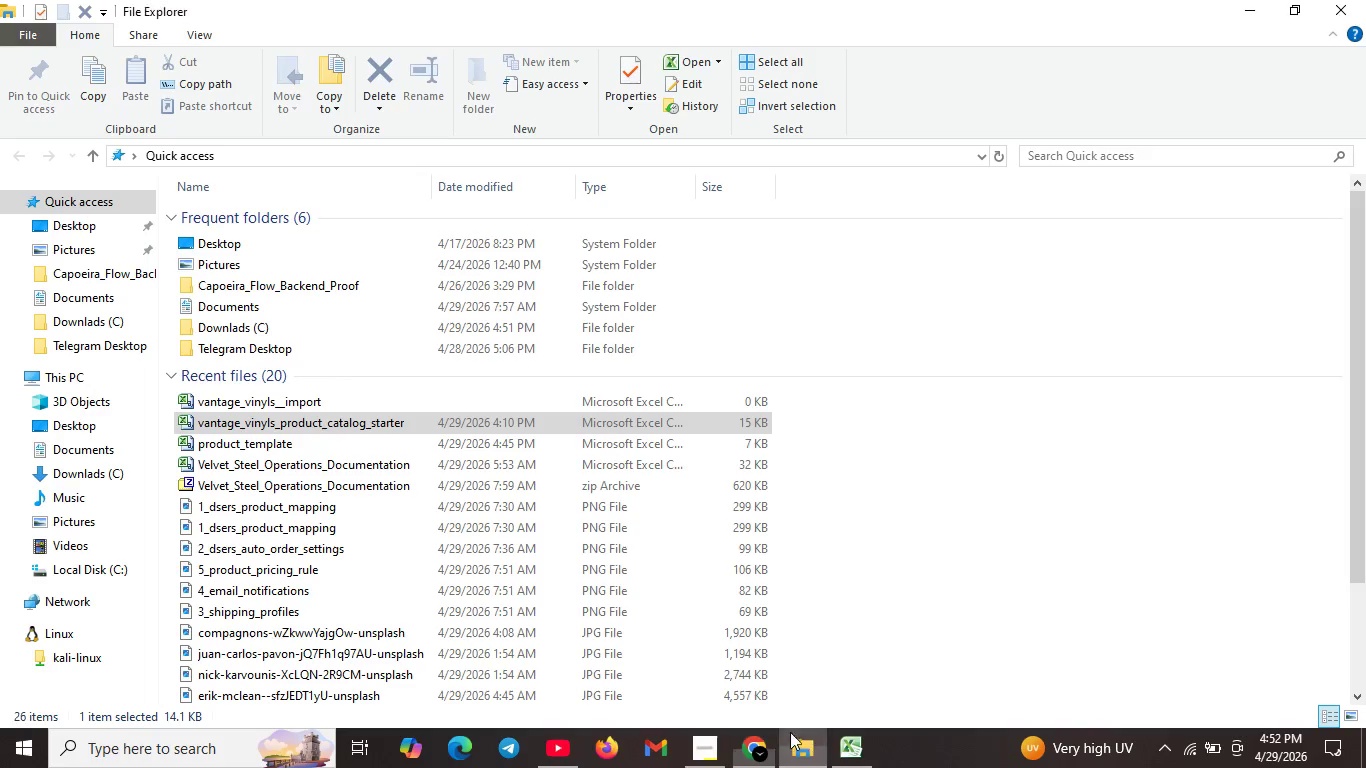 
left_click([808, 744])
 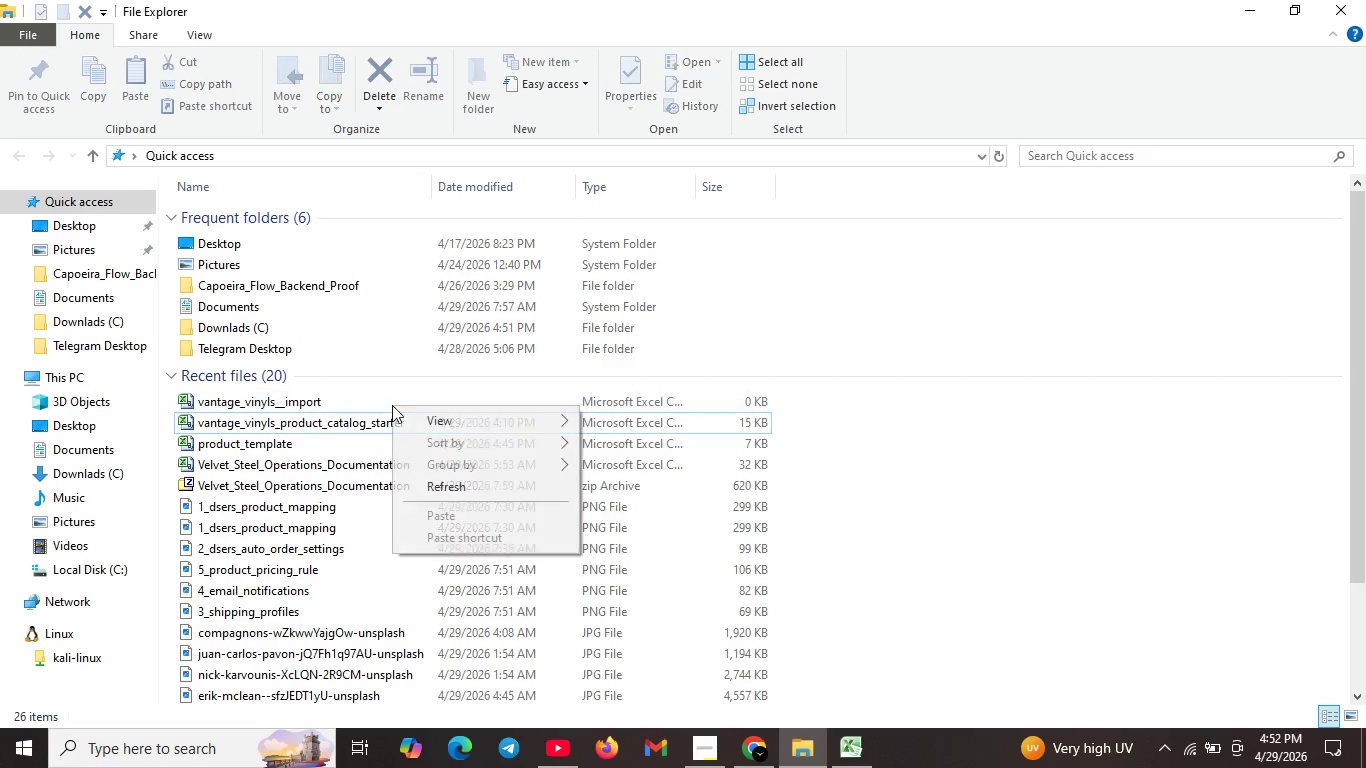 
right_click([392, 405])
 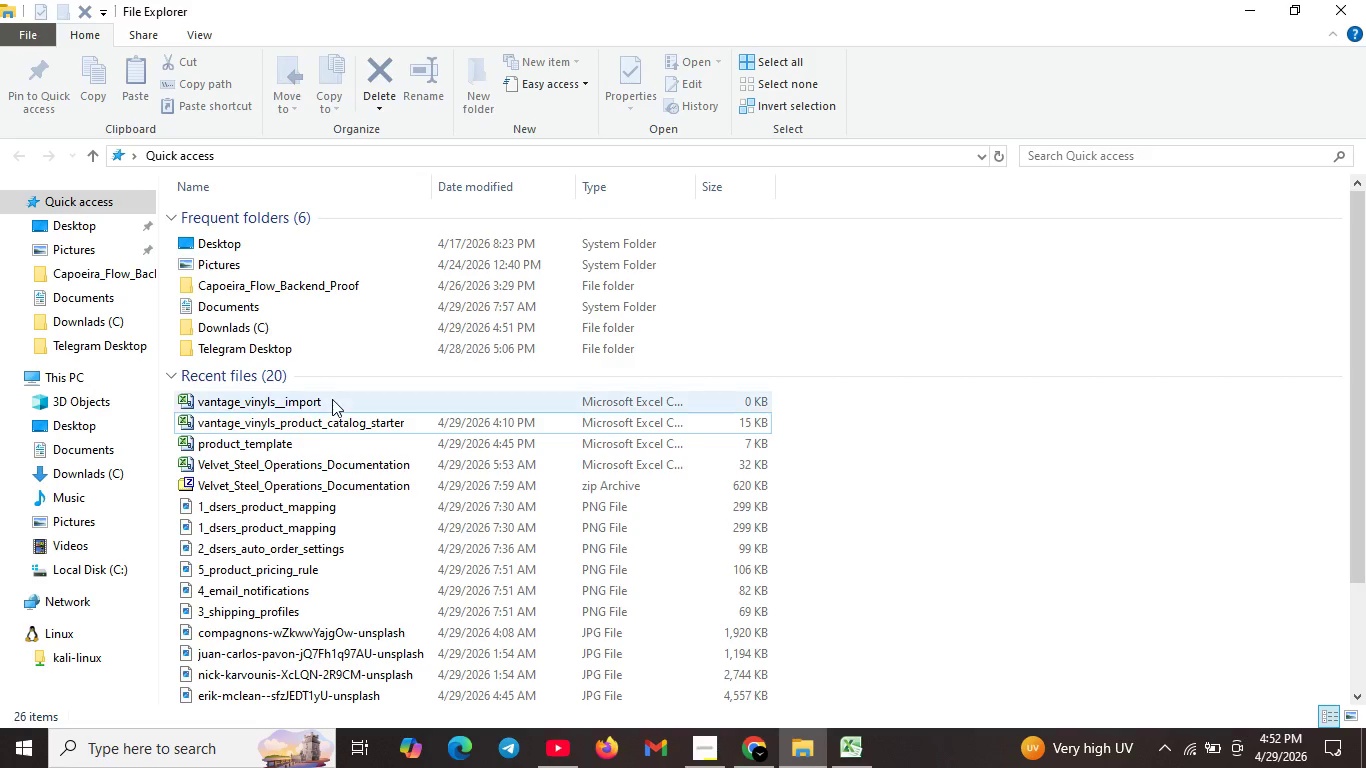 
right_click([332, 399])
 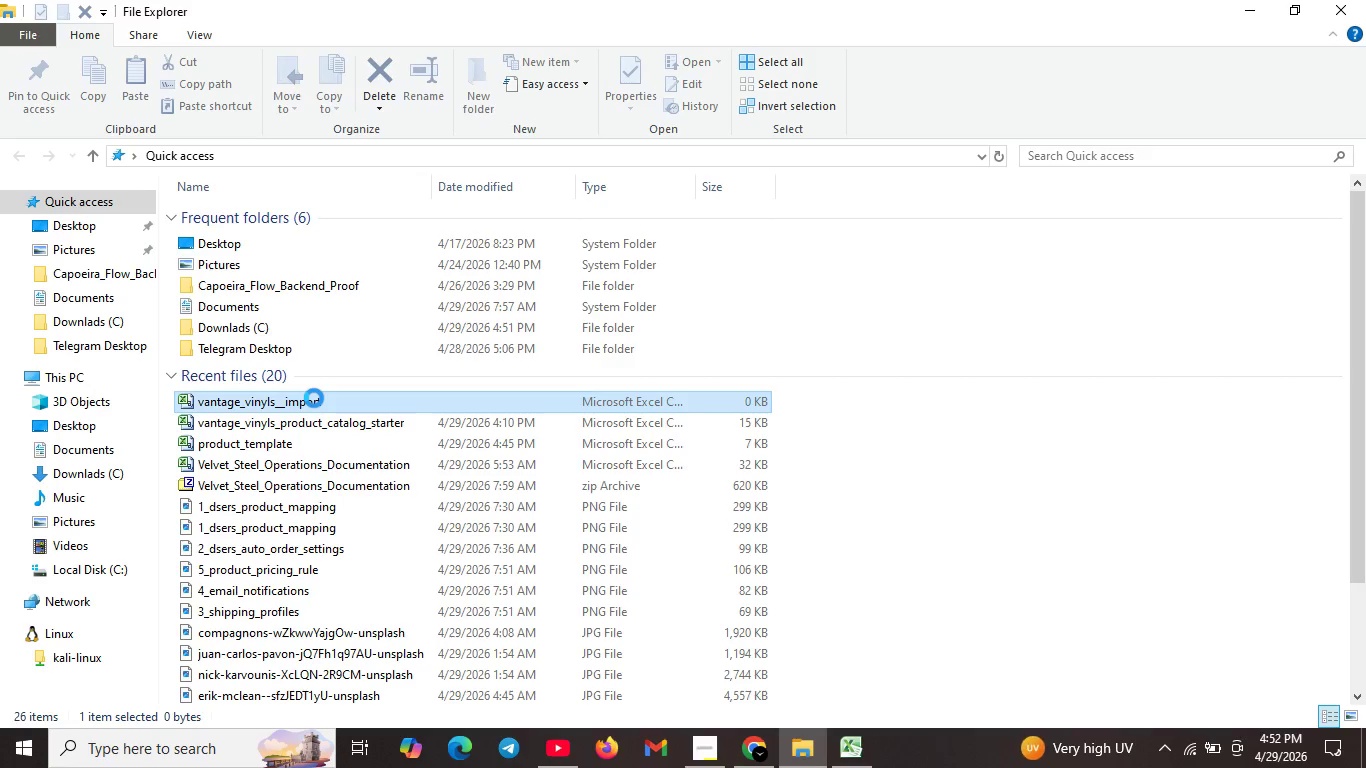 
left_click([314, 398])
 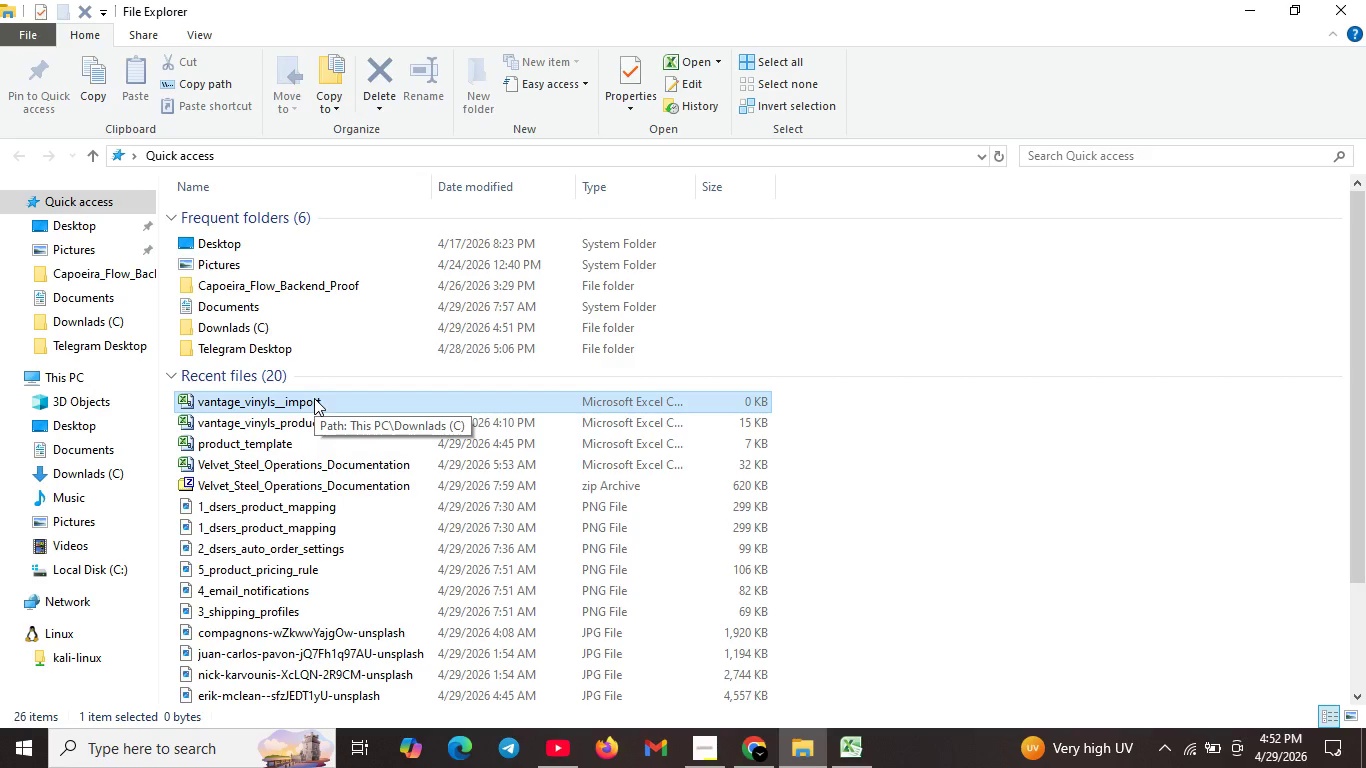 
wait(9.08)
 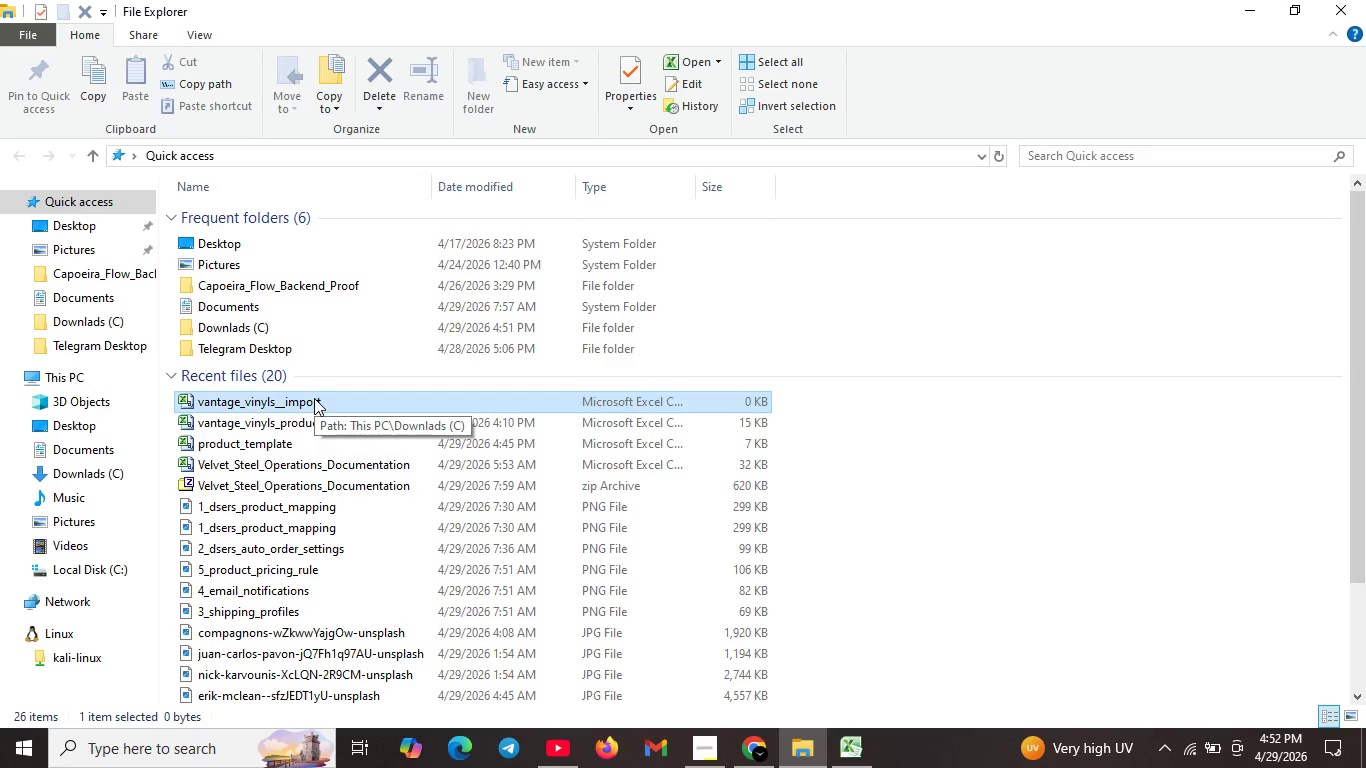 
left_click([838, 747])
 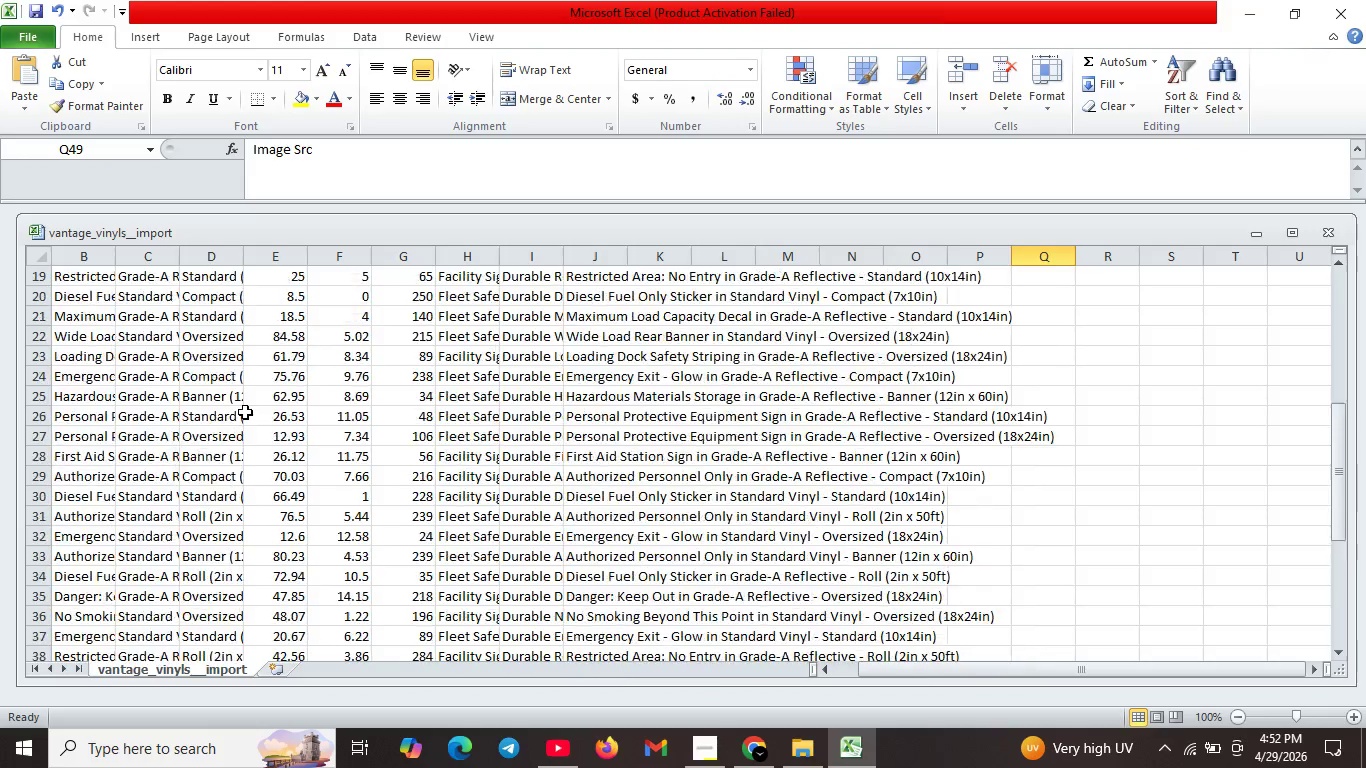 
scroll: coordinate [245, 412], scroll_direction: up, amount: 16.0
 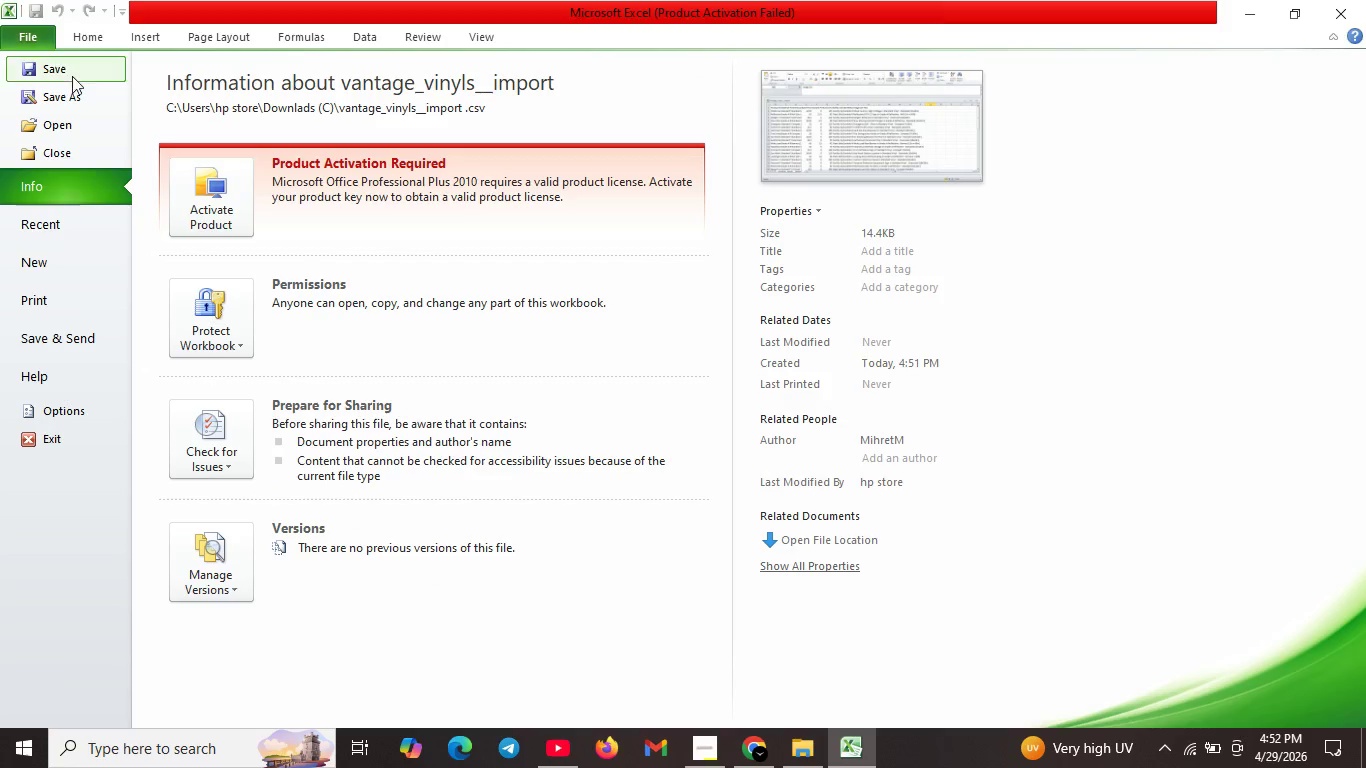 
left_click([35, 39])
 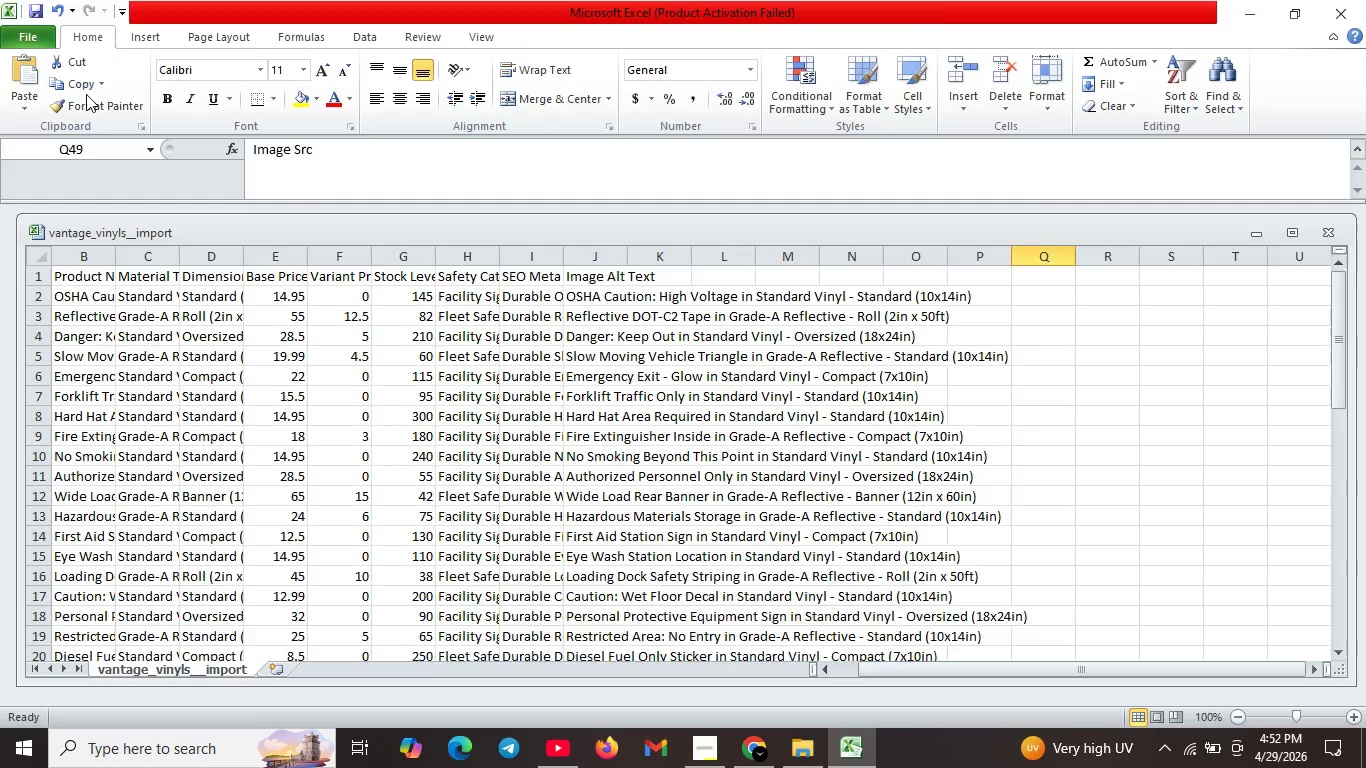 
left_click([85, 91])
 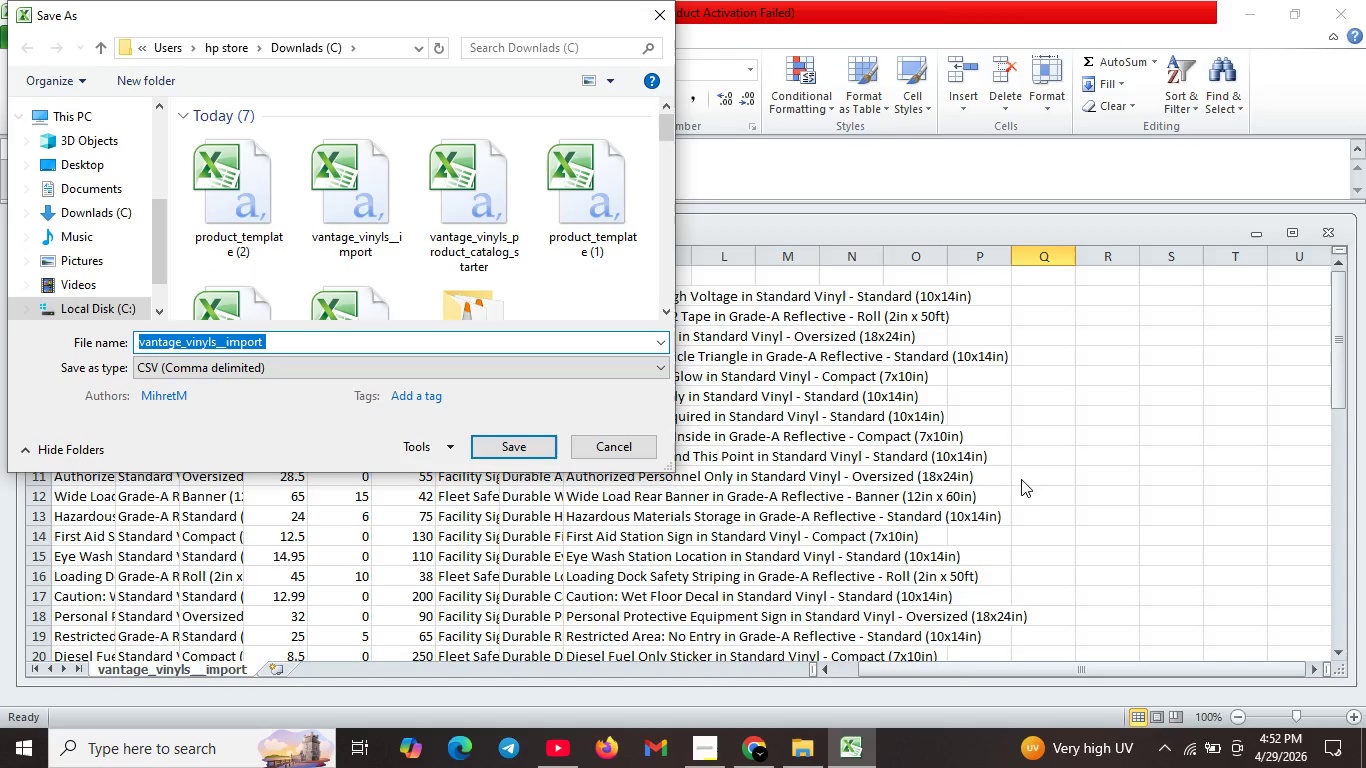 
left_click([1021, 479])
 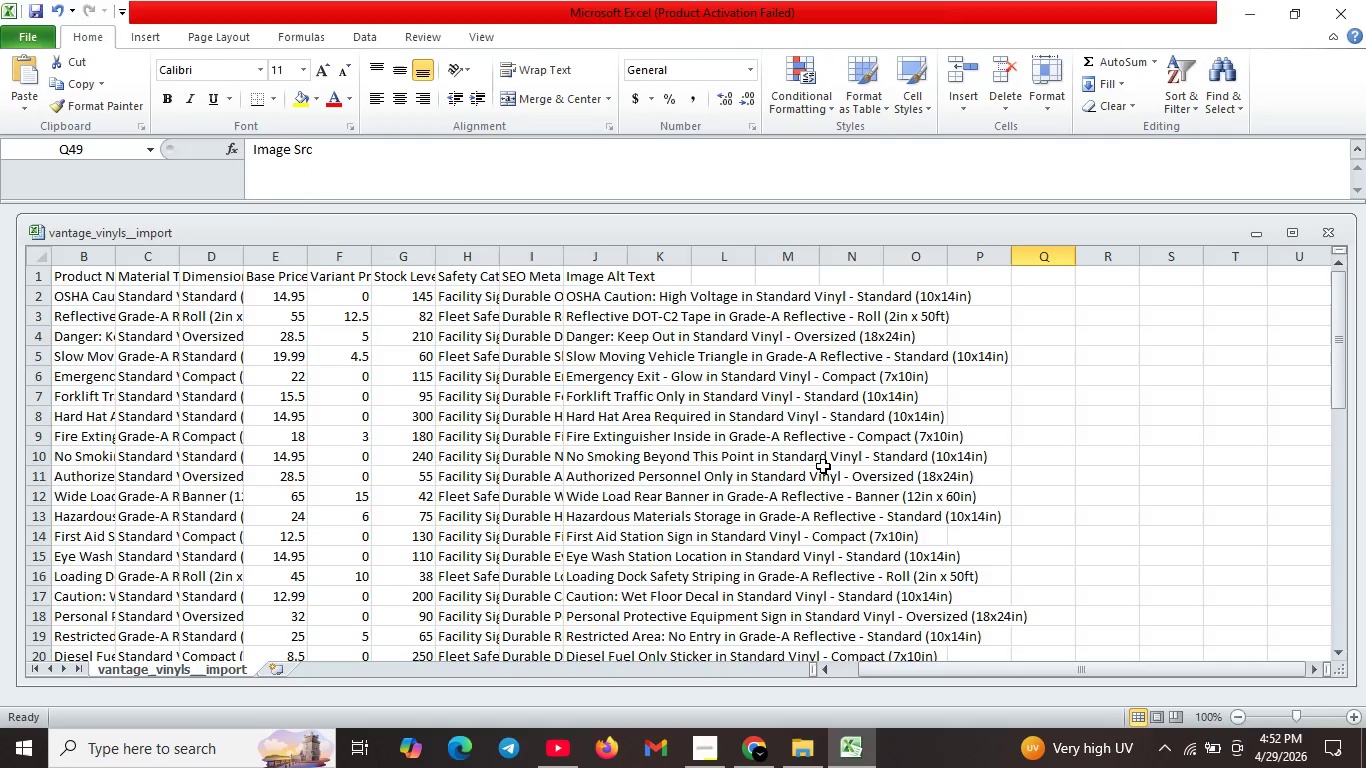 
left_click([597, 437])
 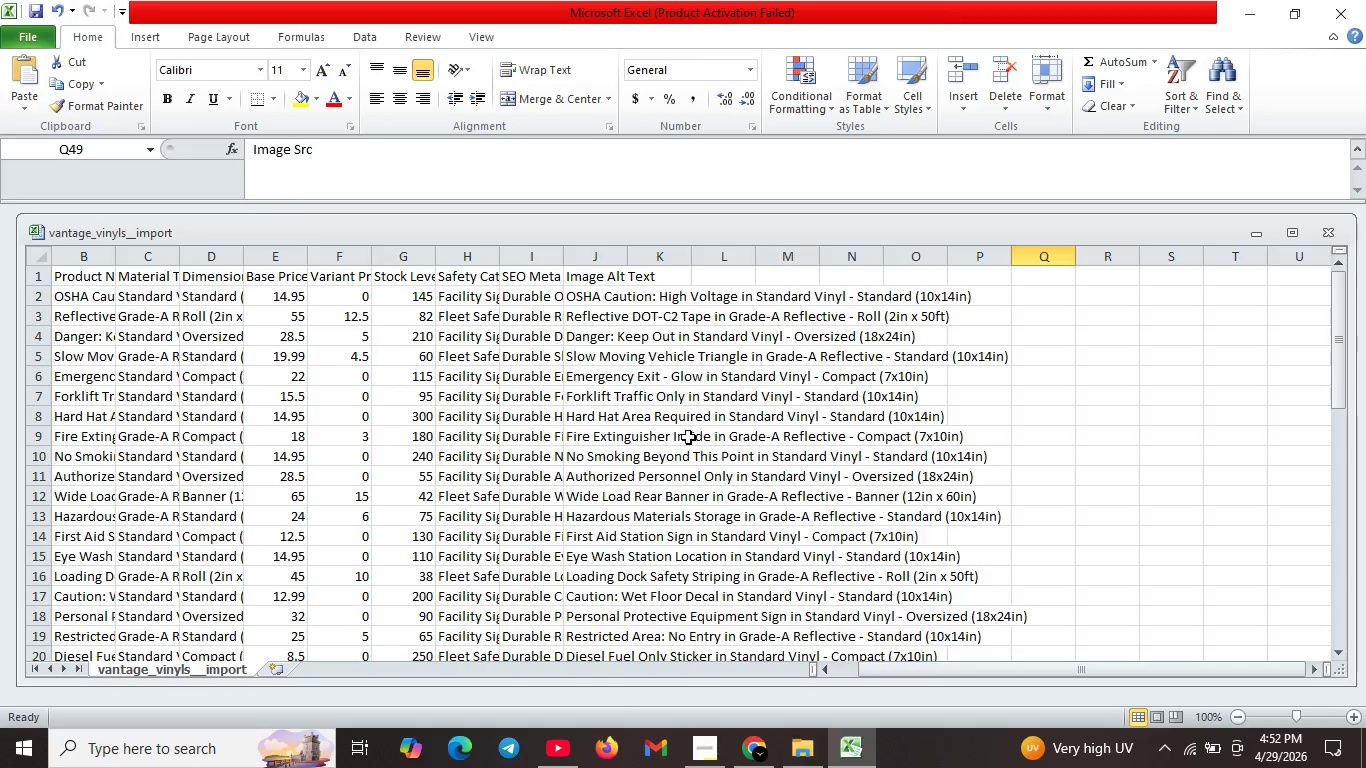 
scroll: coordinate [173, 269], scroll_direction: up, amount: 20.0
 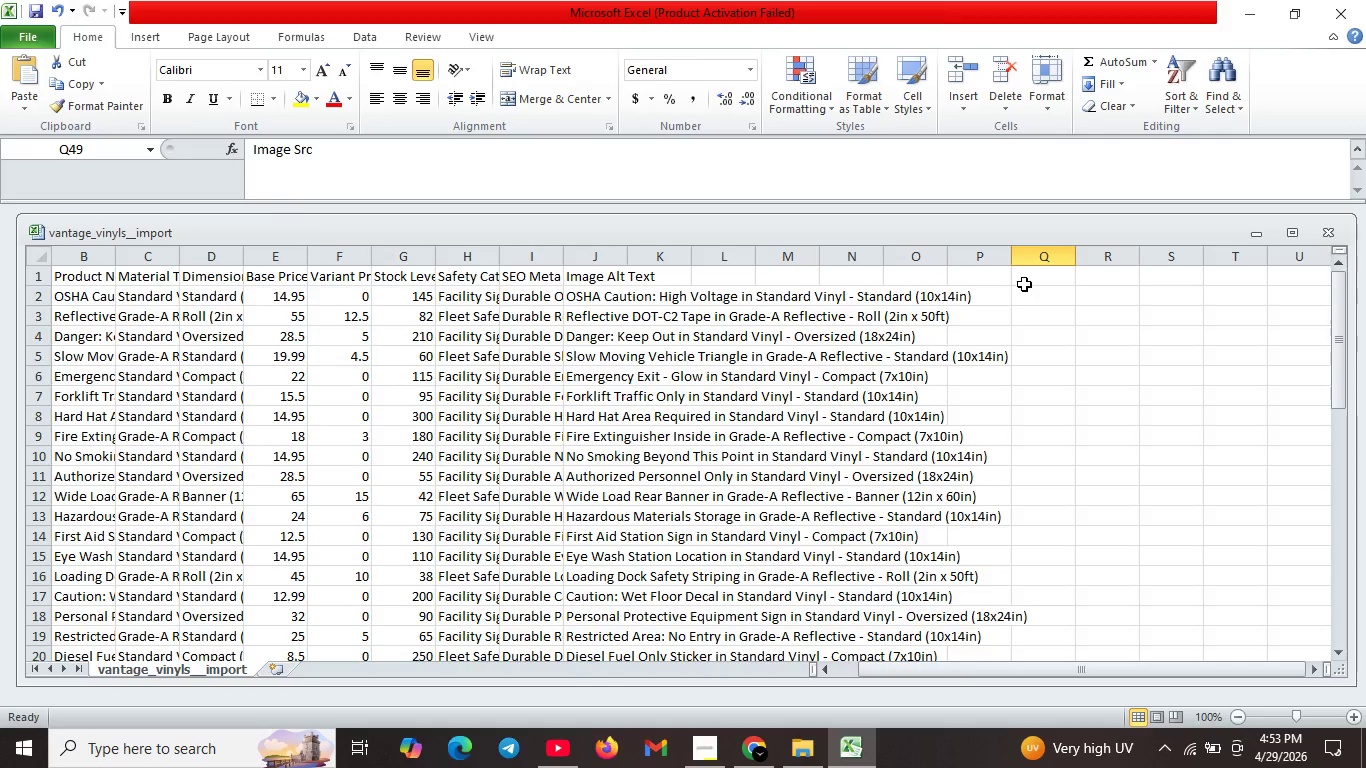 
left_click([1024, 283])
 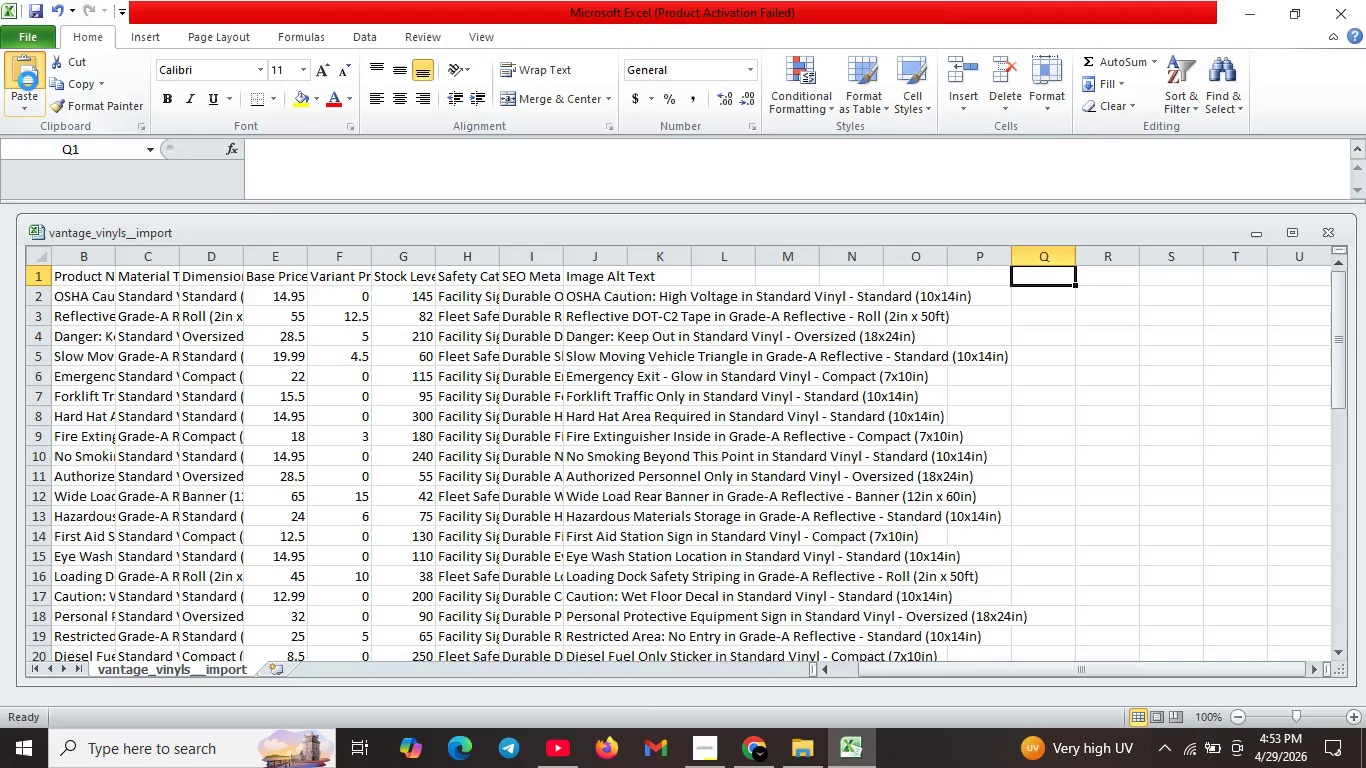 
left_click([28, 81])
 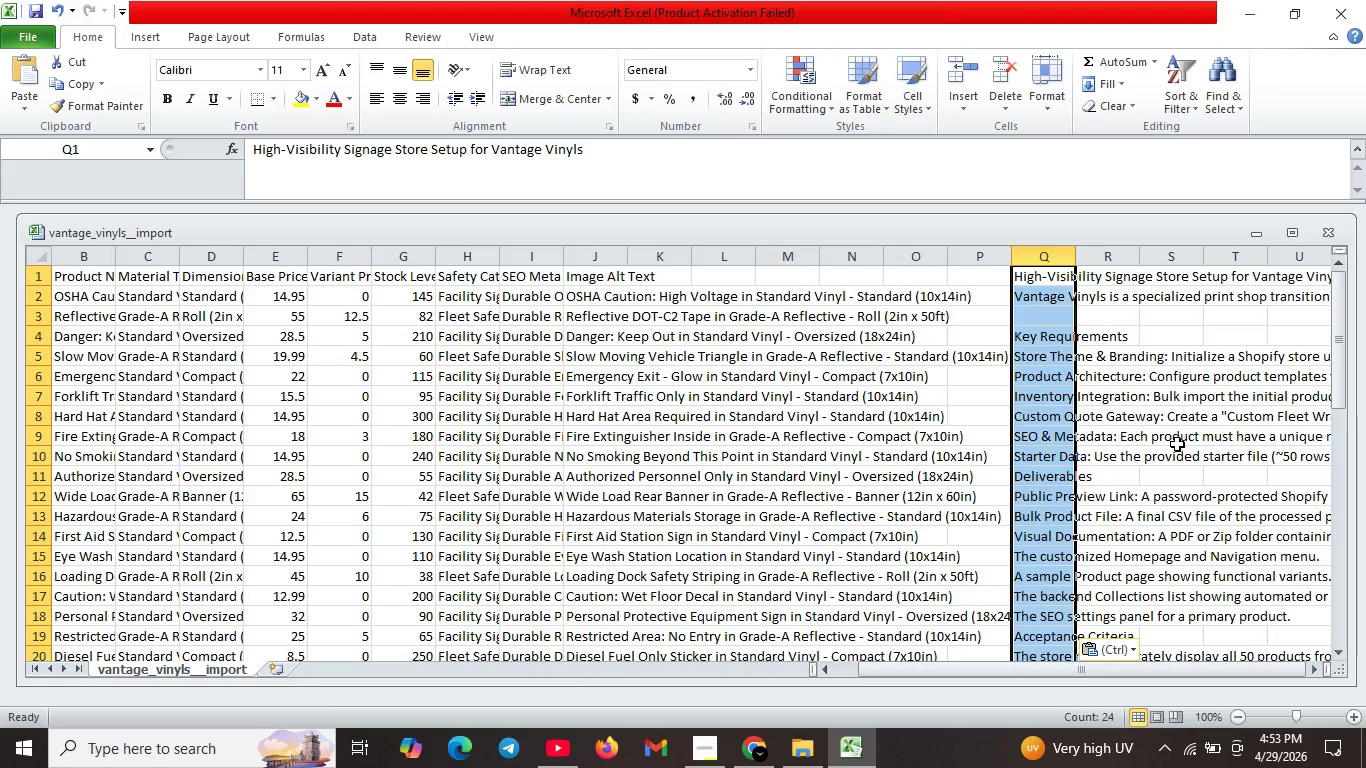 
scroll: coordinate [1177, 444], scroll_direction: down, amount: 1.0
 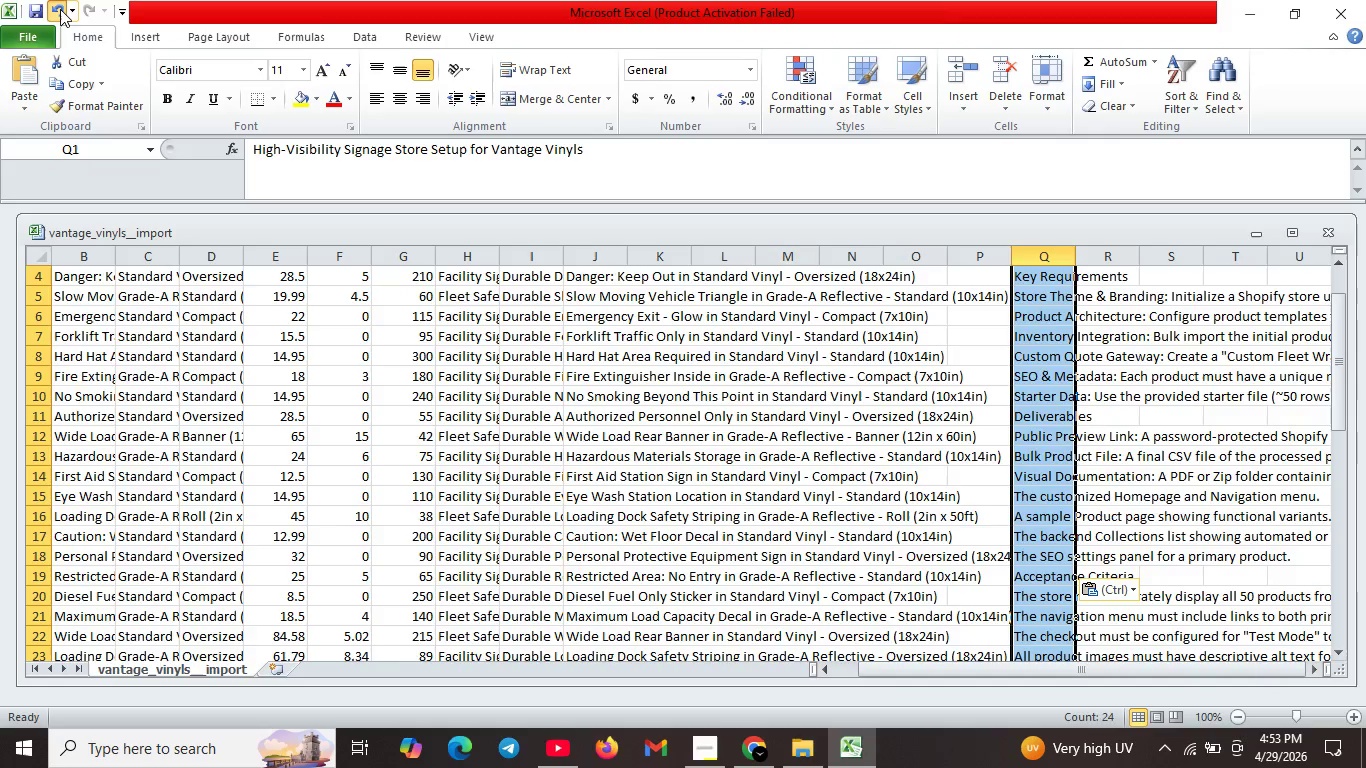 
left_click([60, 9])
 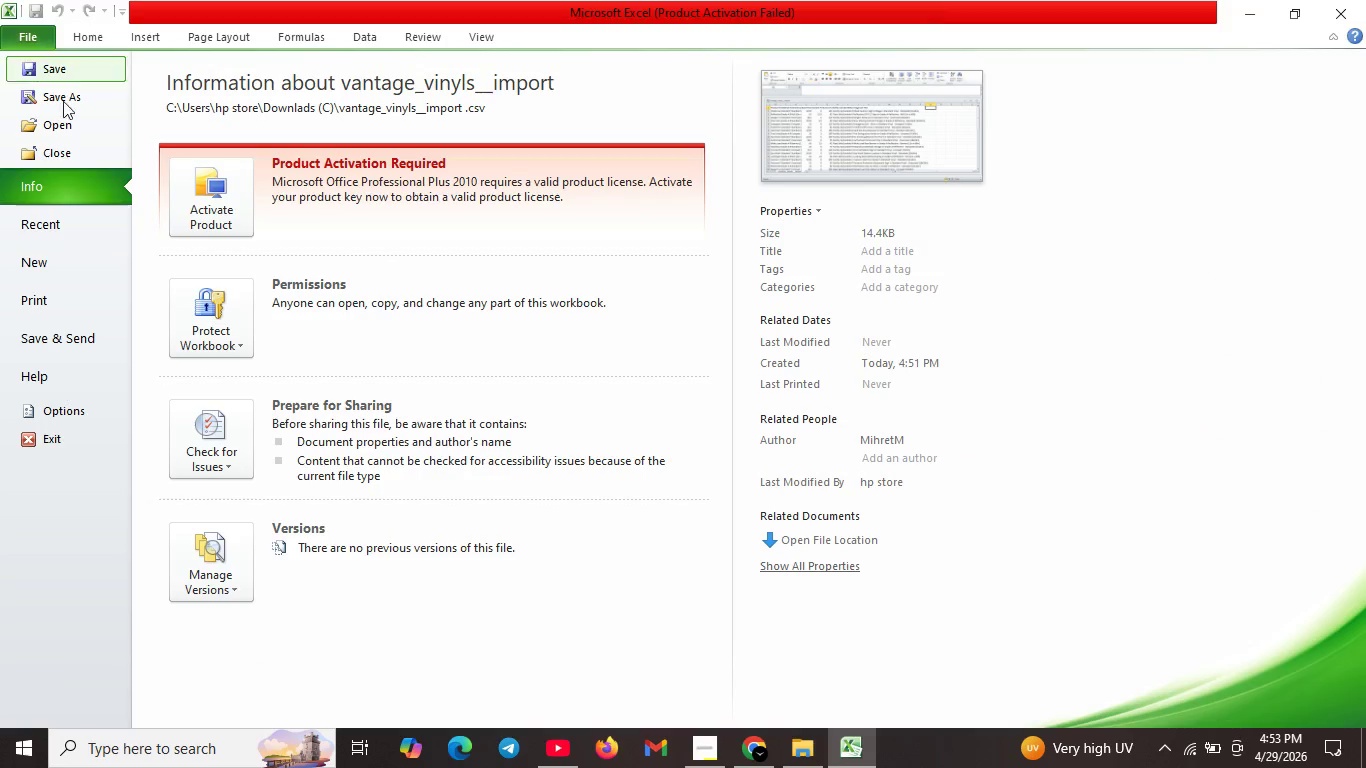 
left_click([15, 30])
 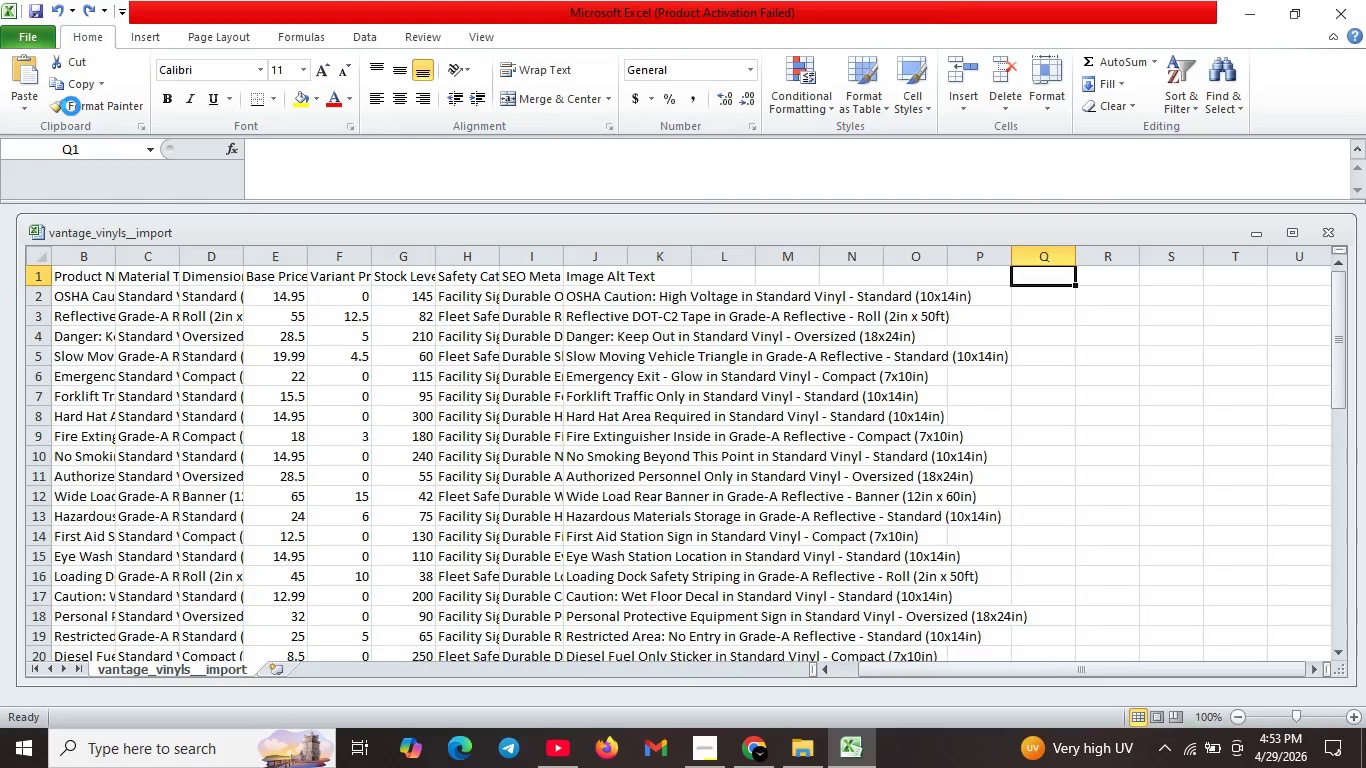 
left_click([71, 106])
 